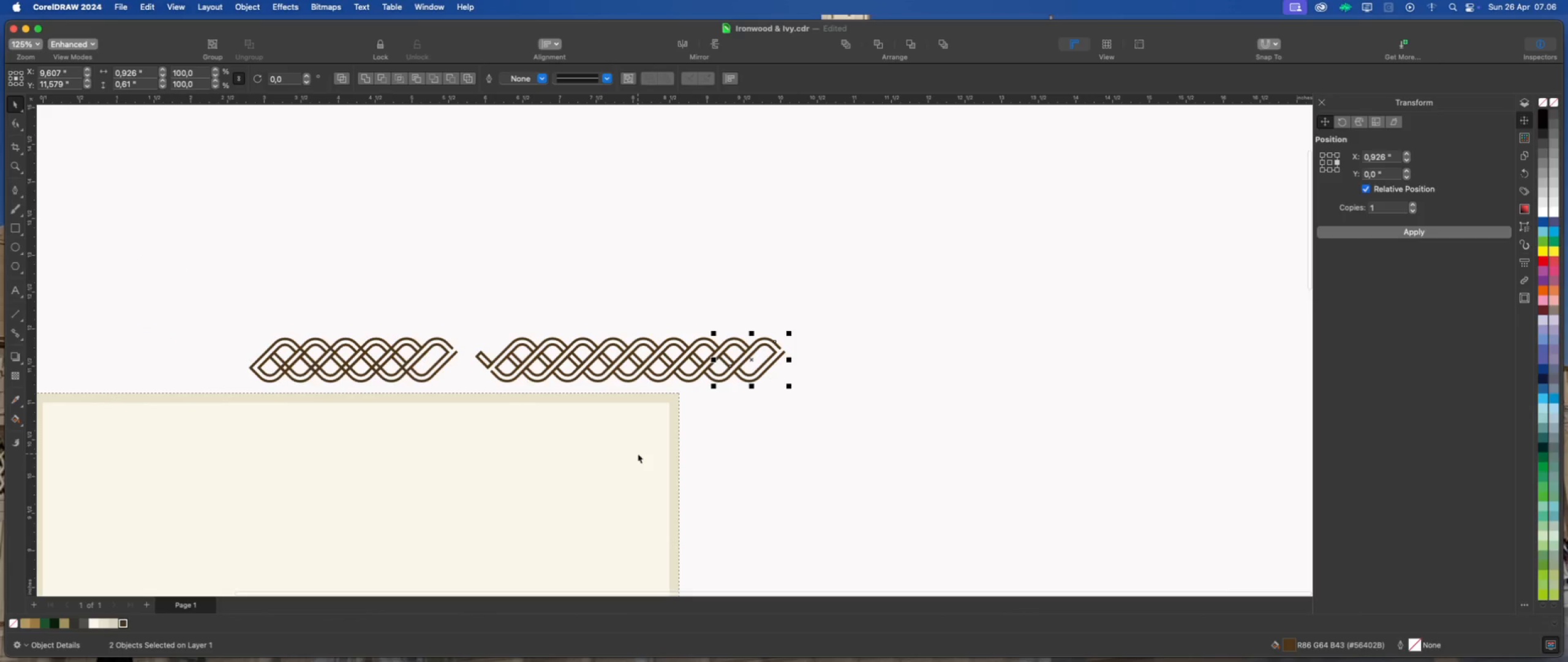 
key(Meta+D)
 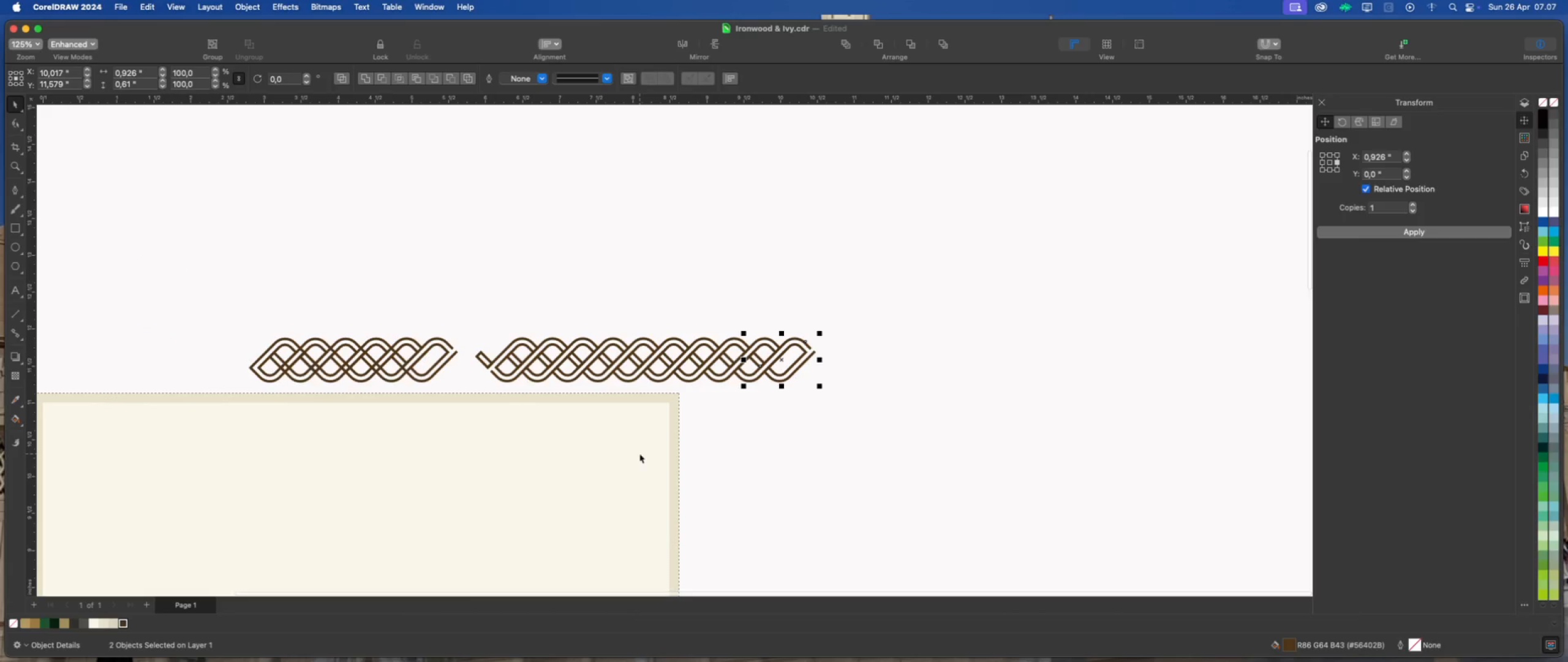 
key(Meta+D)
 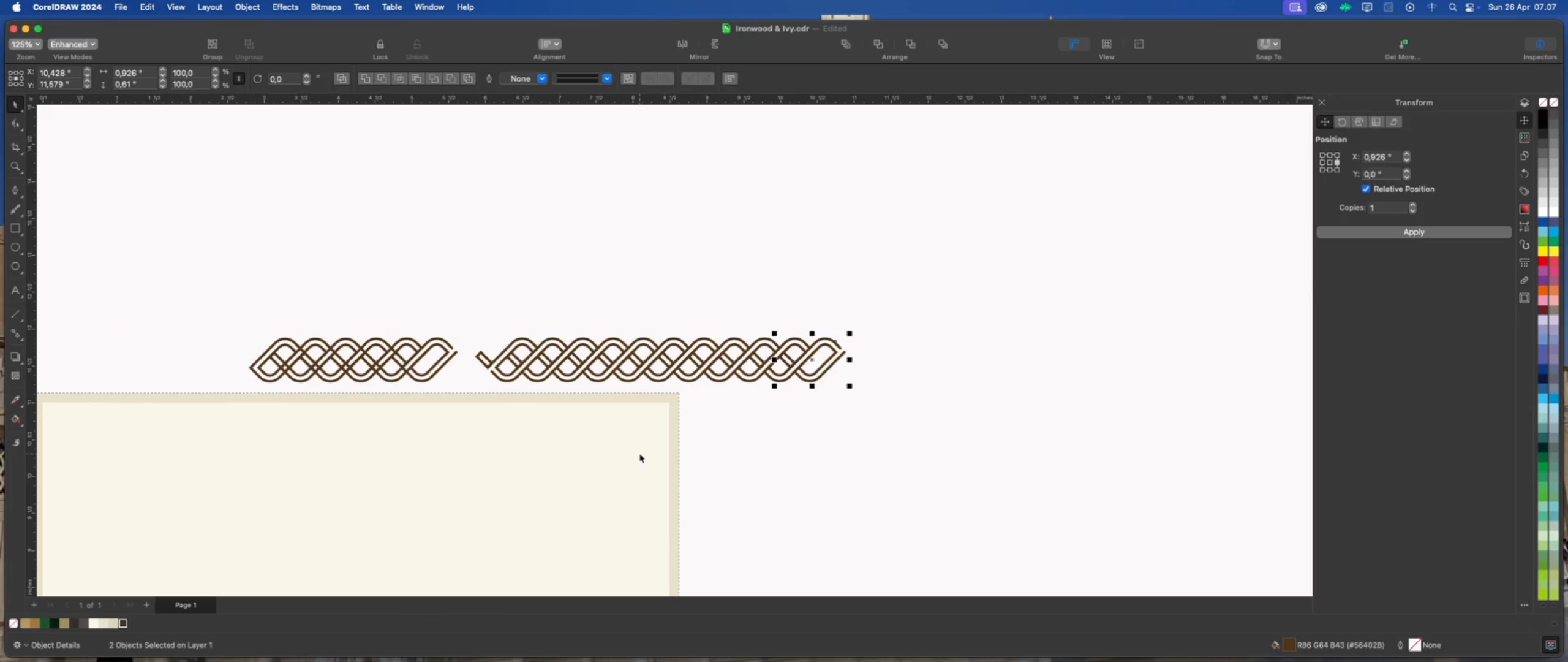 
key(Meta+D)
 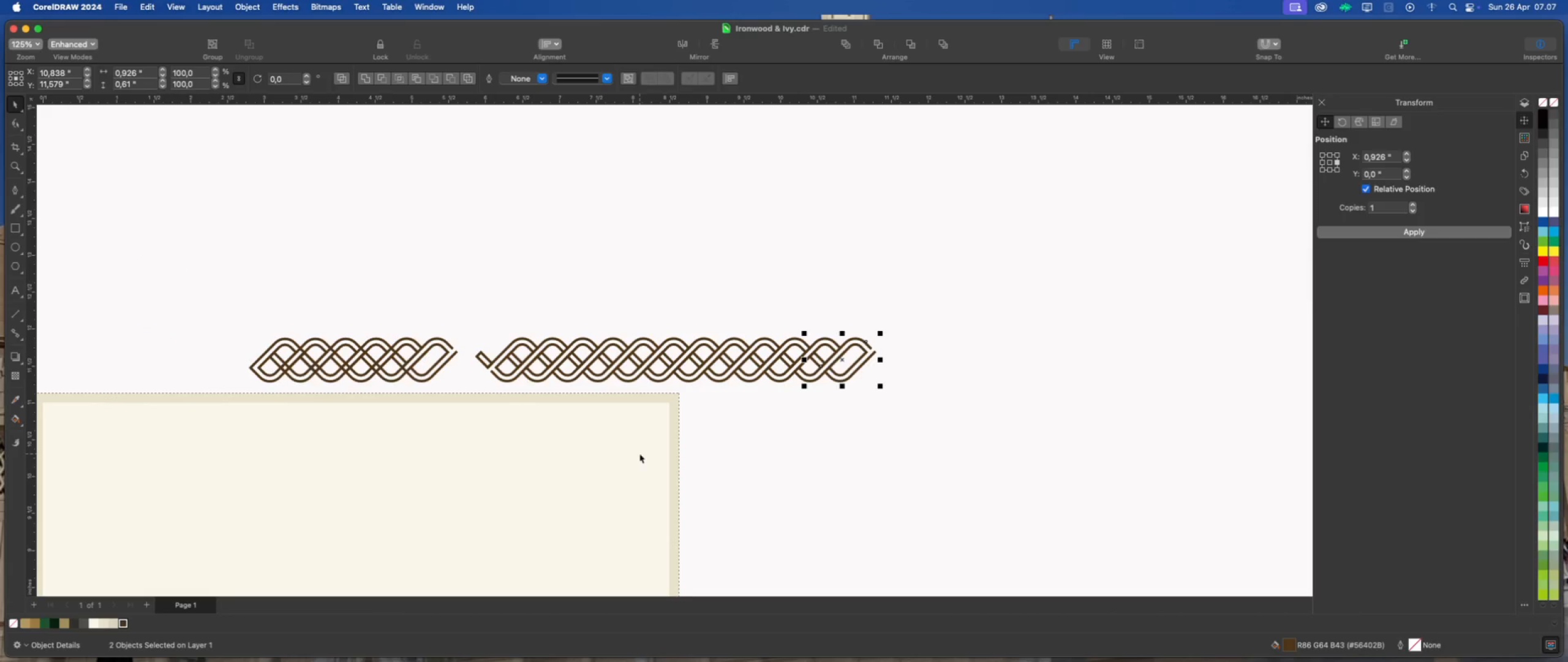 
key(Meta+D)
 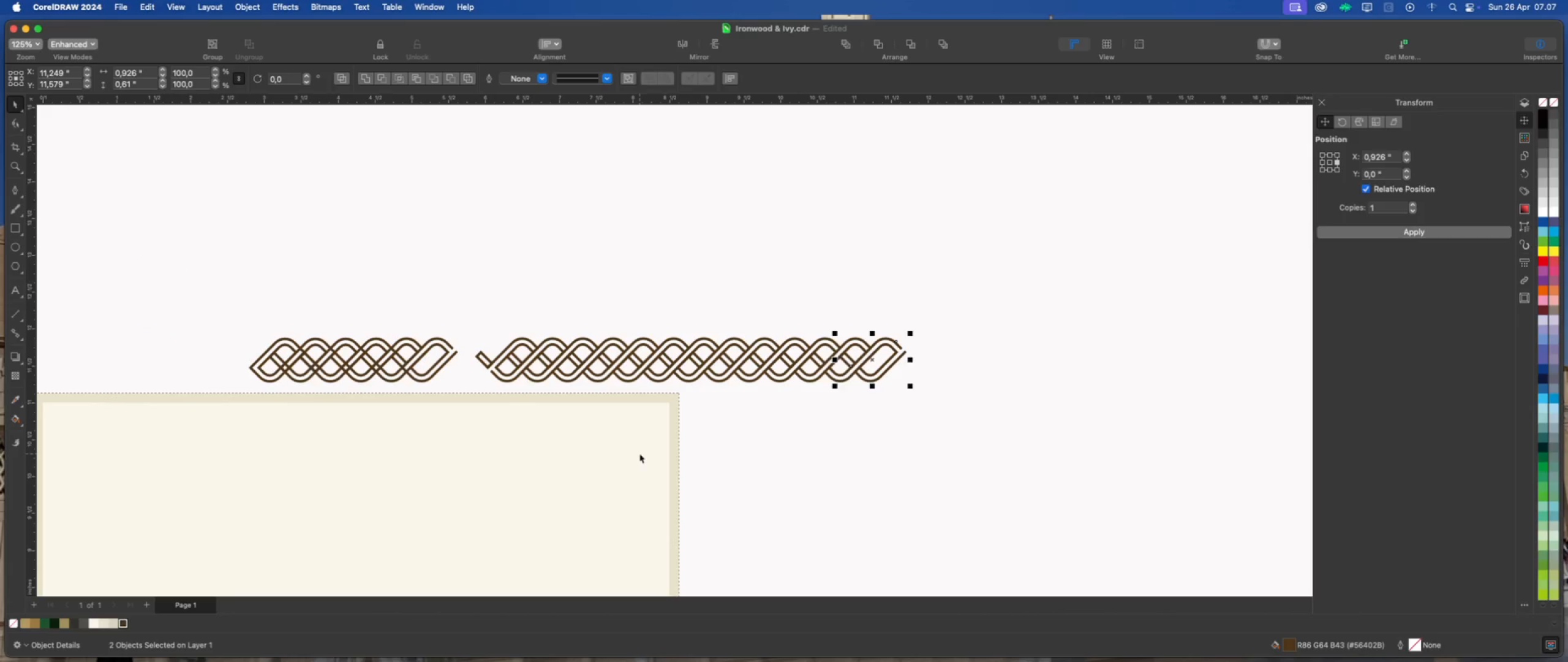 
key(Meta+D)
 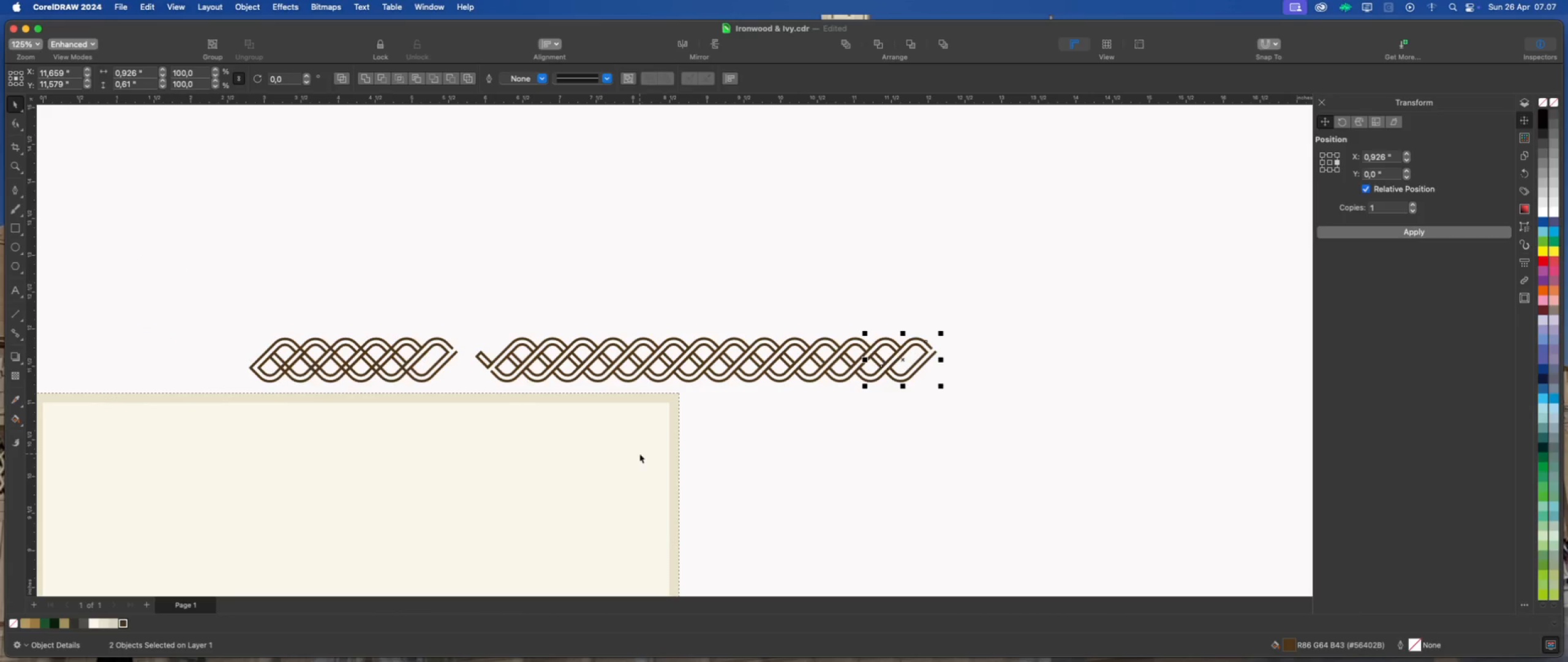 
key(Meta+D)
 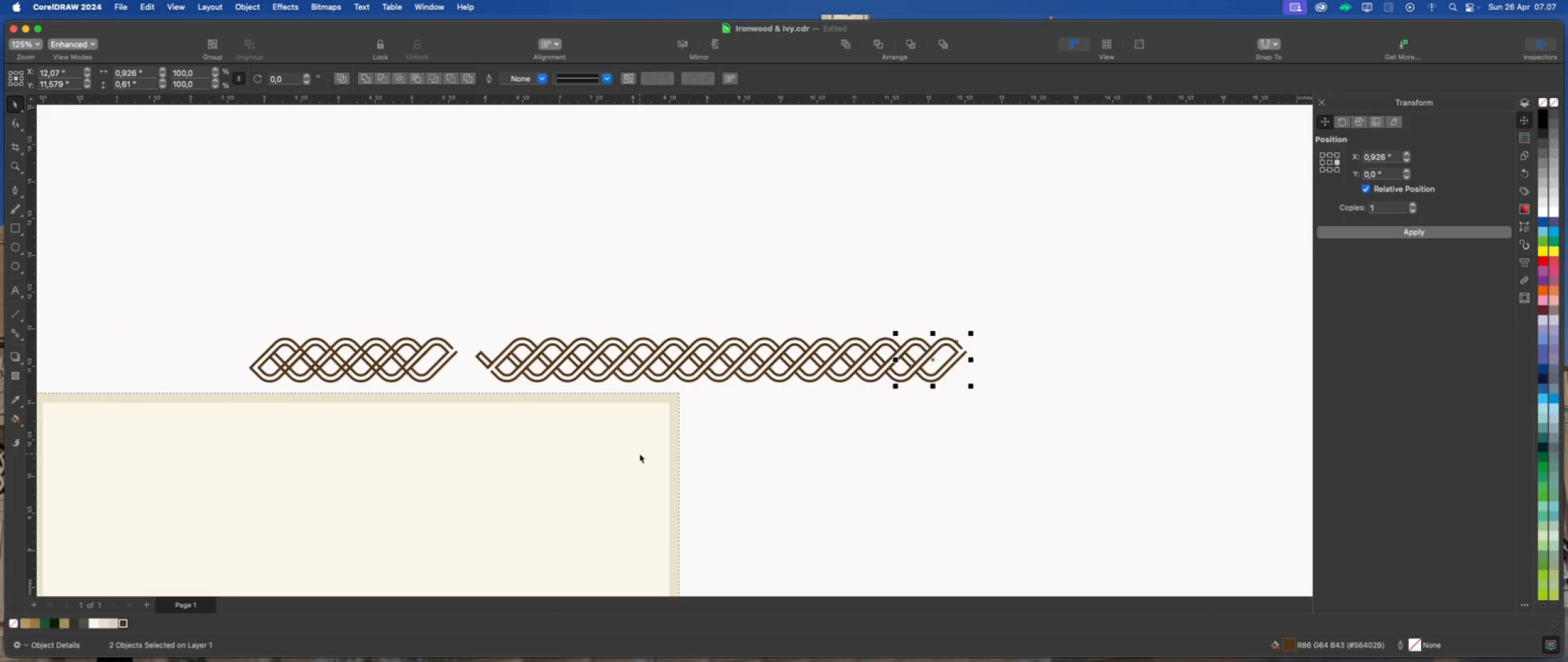 
key(Meta+D)
 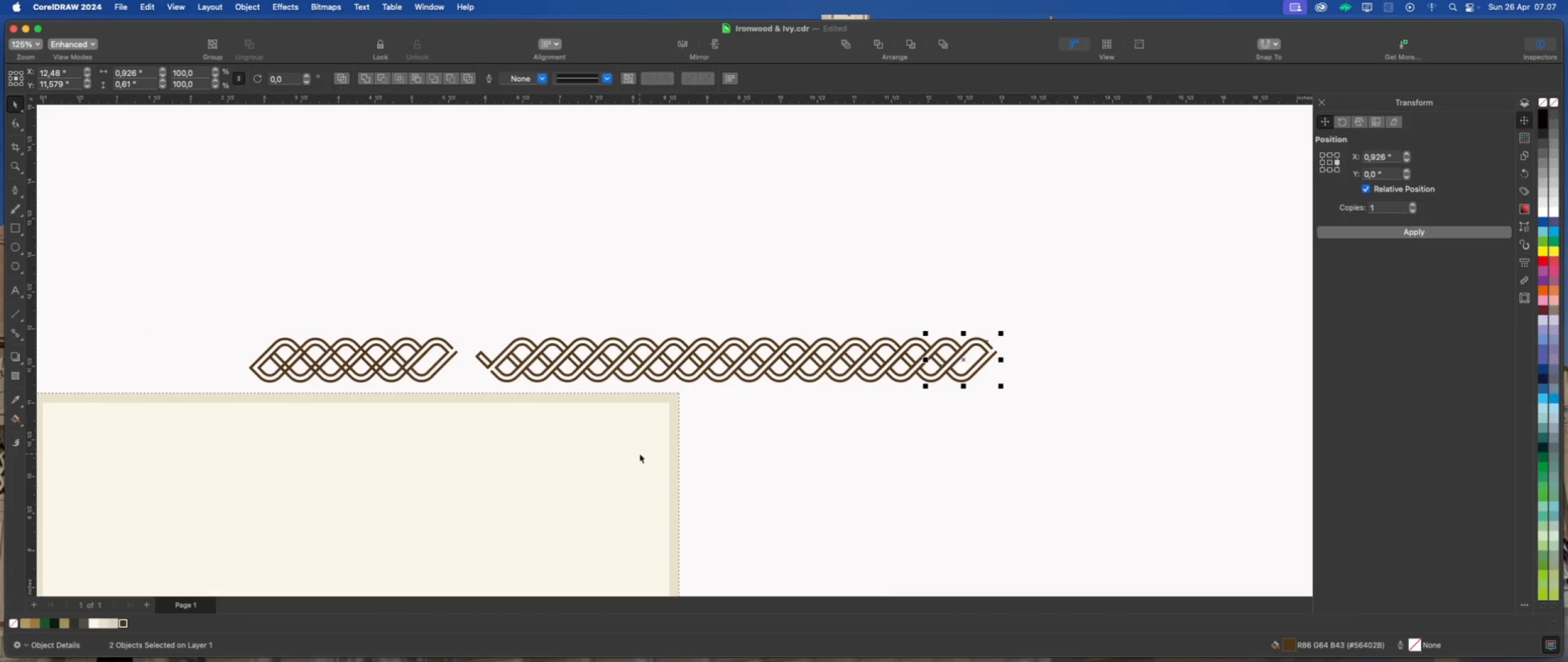 
key(Meta+D)
 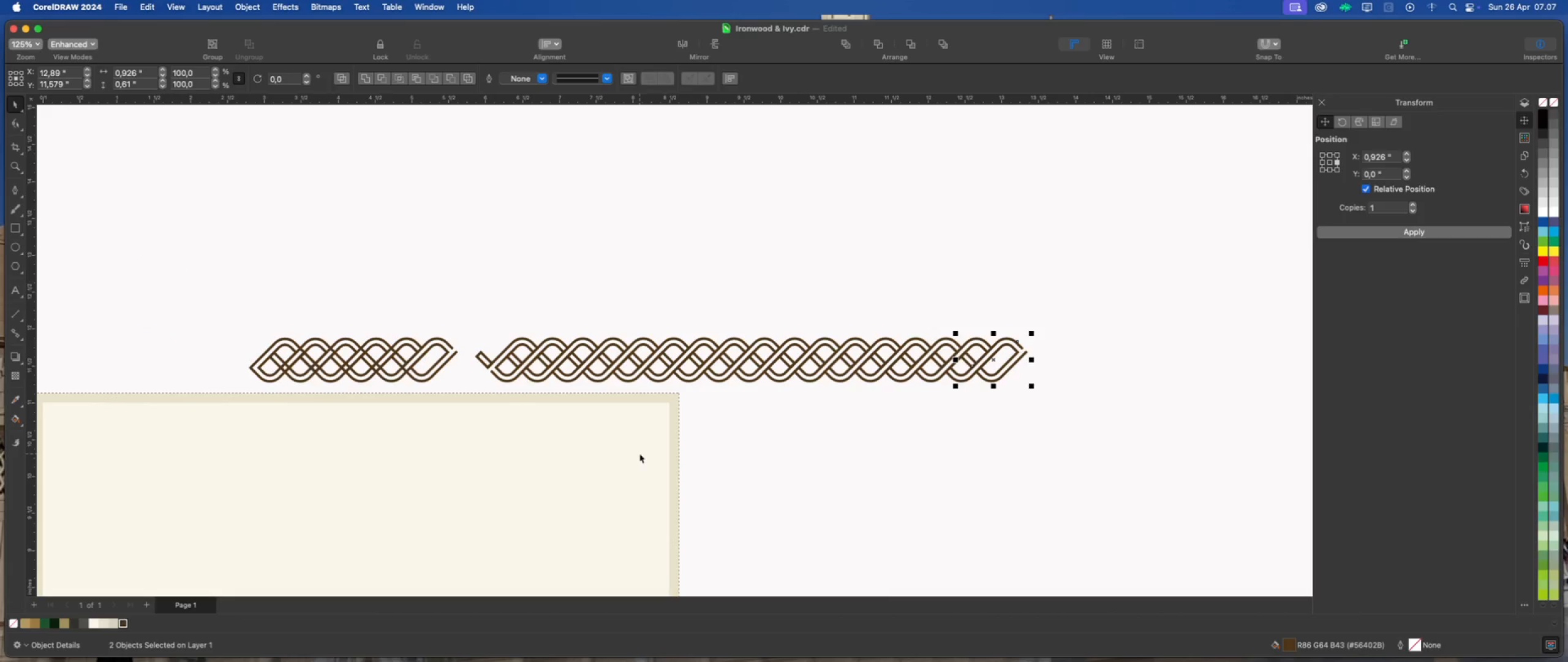 
key(Meta+D)
 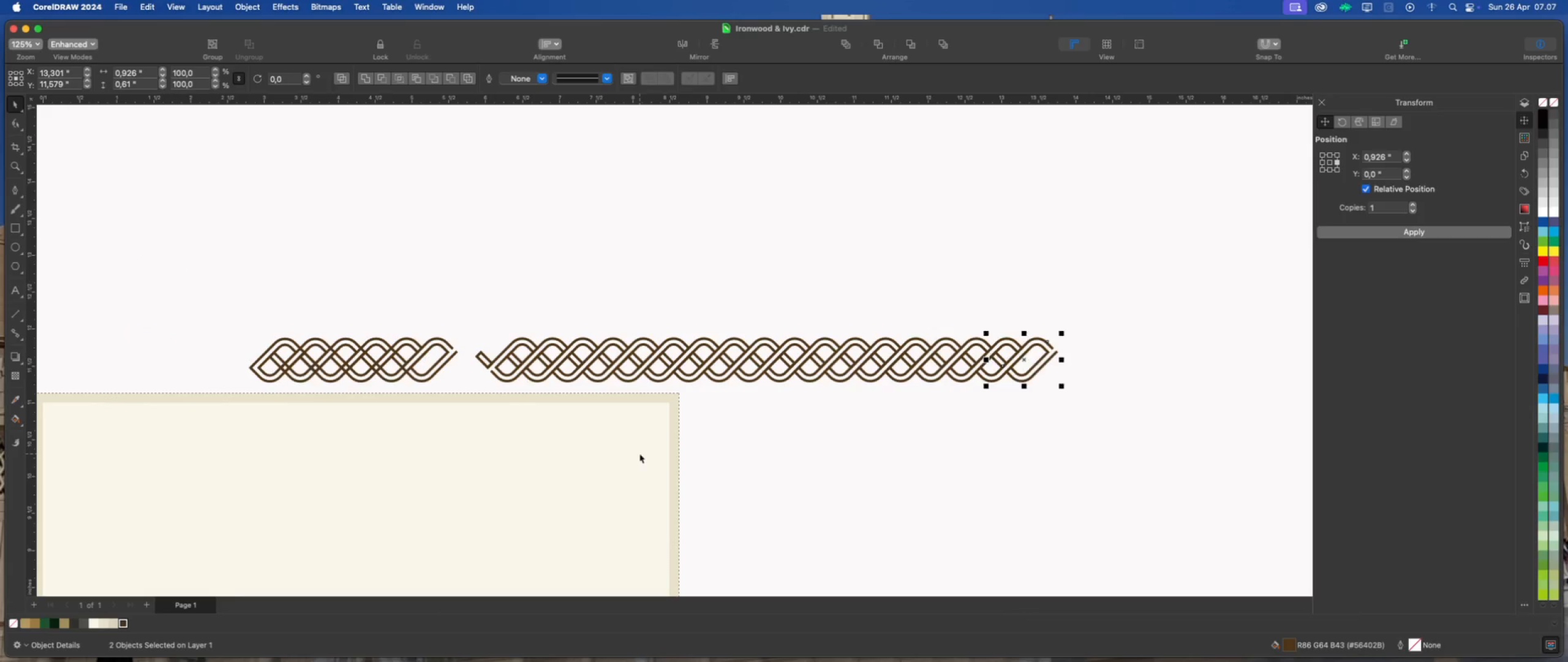 
key(Meta+D)
 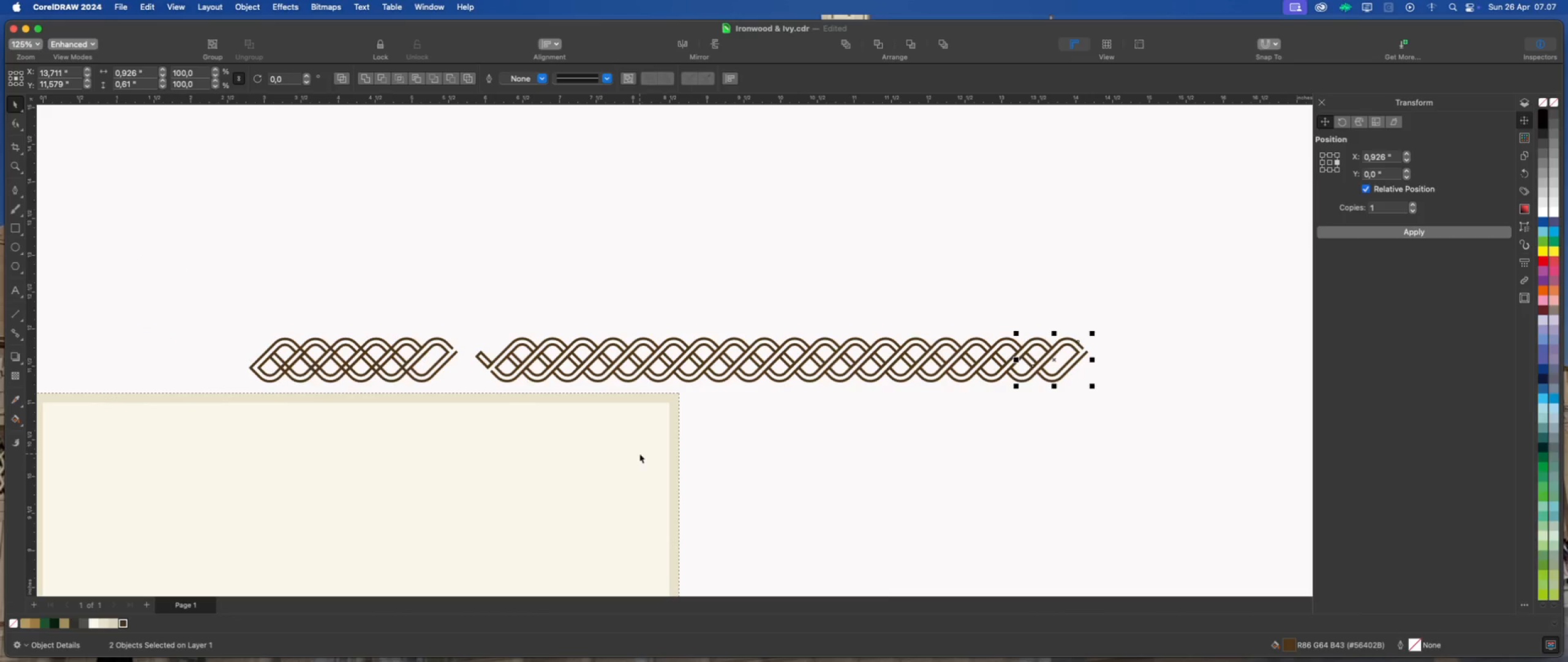 
key(Meta+D)
 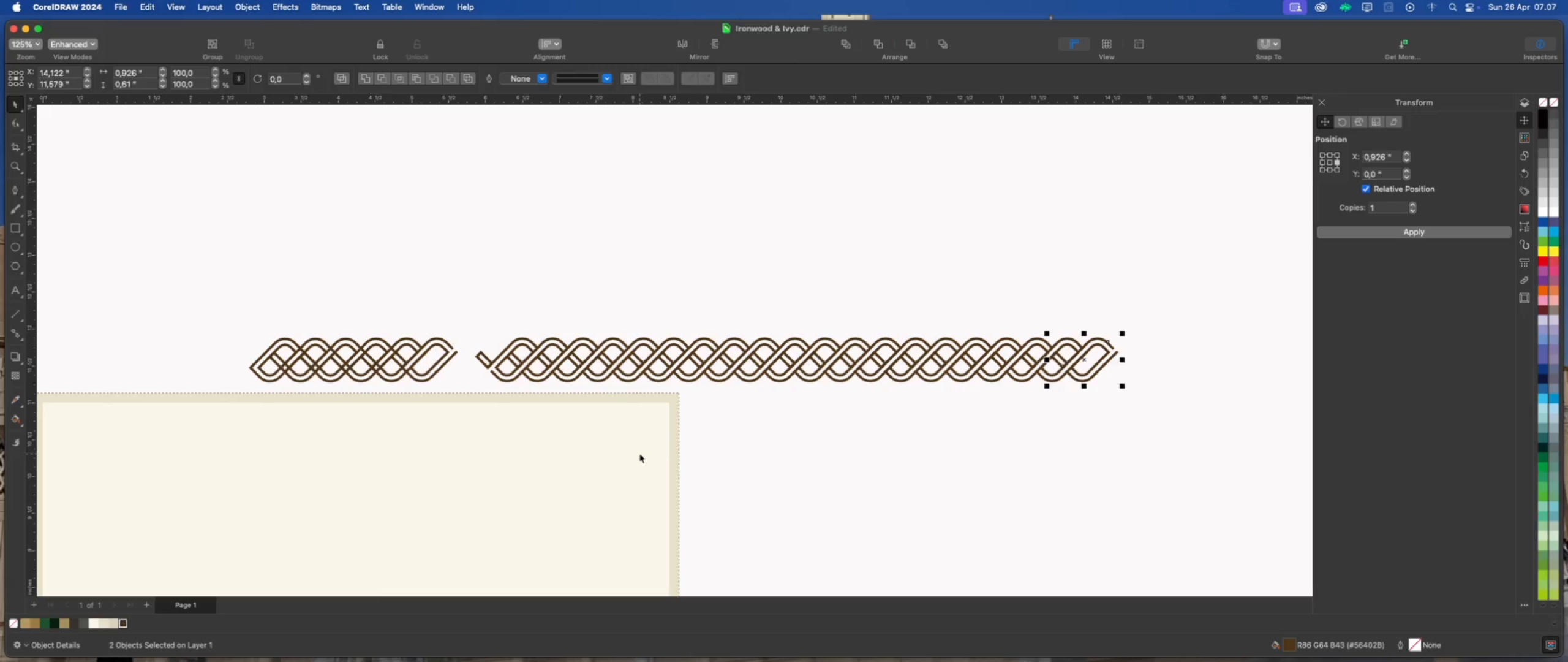 
key(Meta+D)
 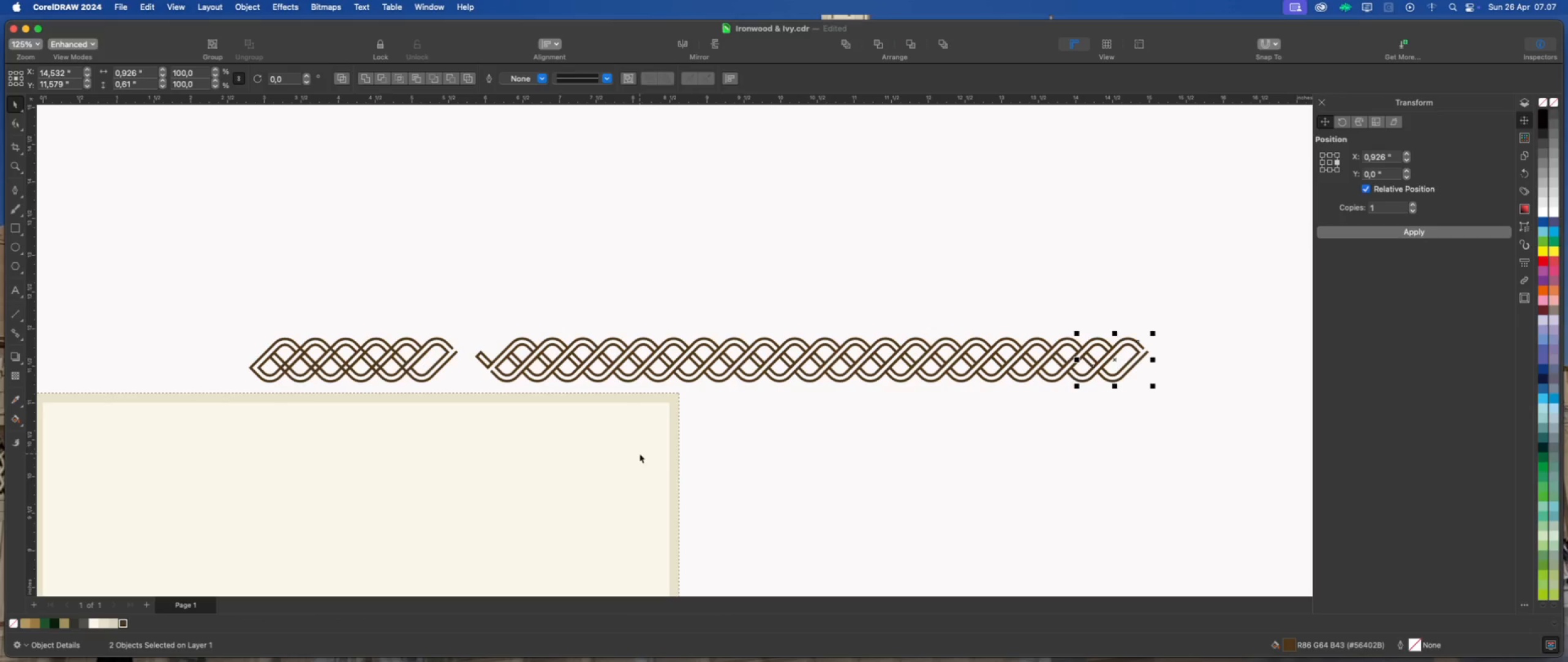 
key(Meta+D)
 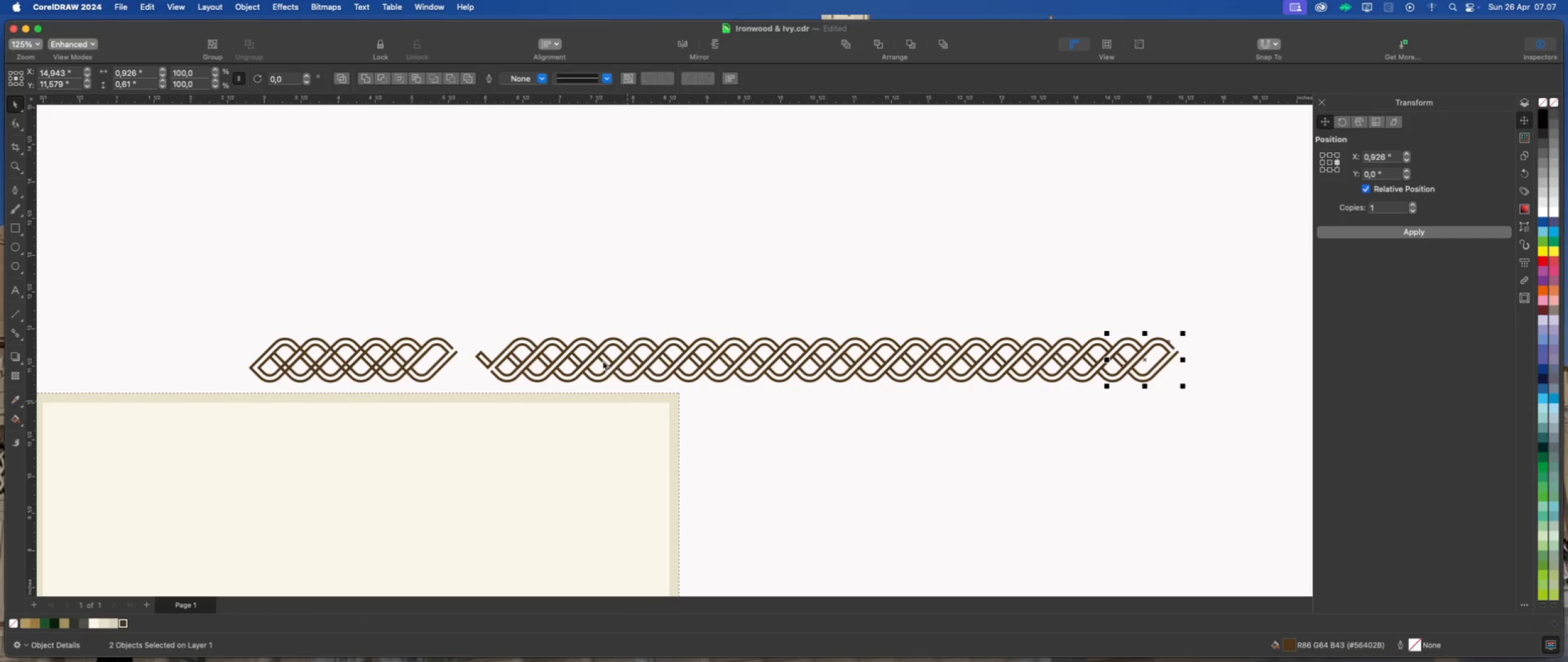 
scroll: coordinate [572, 354], scroll_direction: down, amount: 5.0
 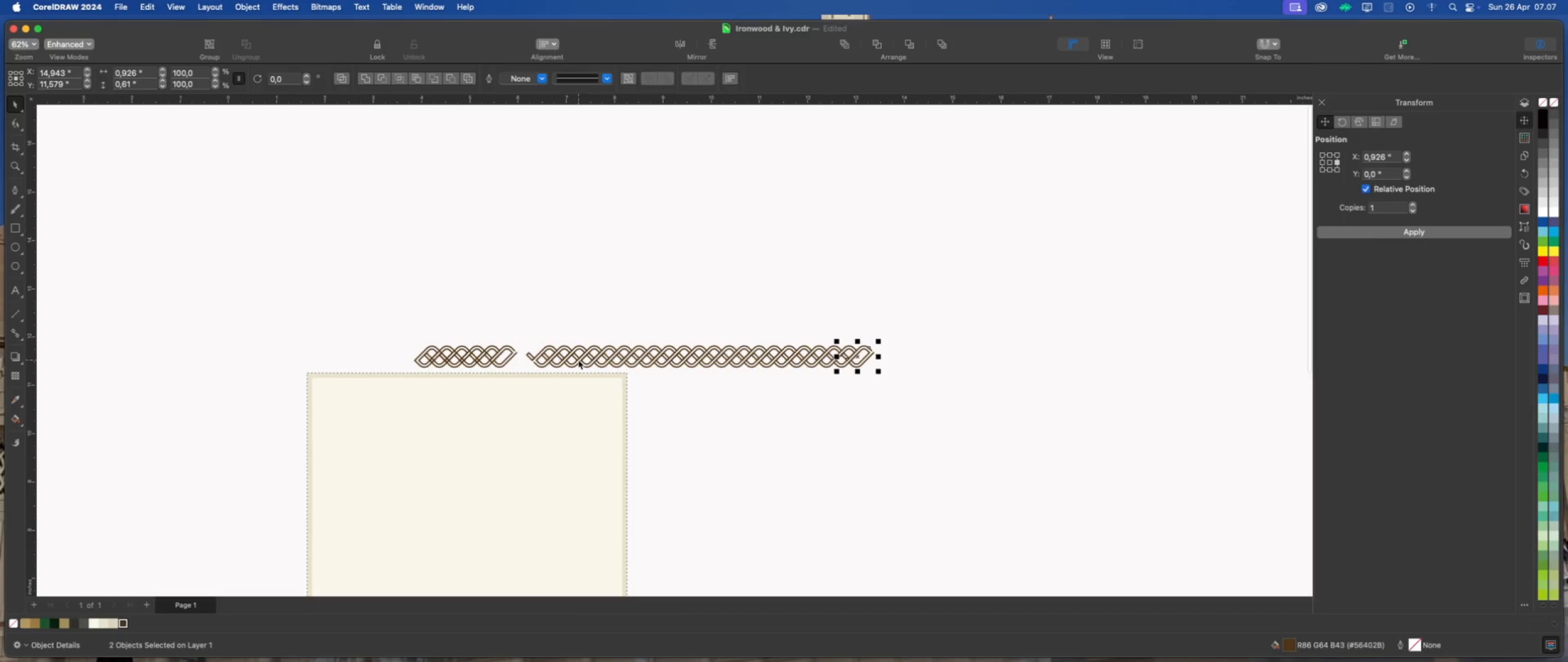 
key(Meta+D)
 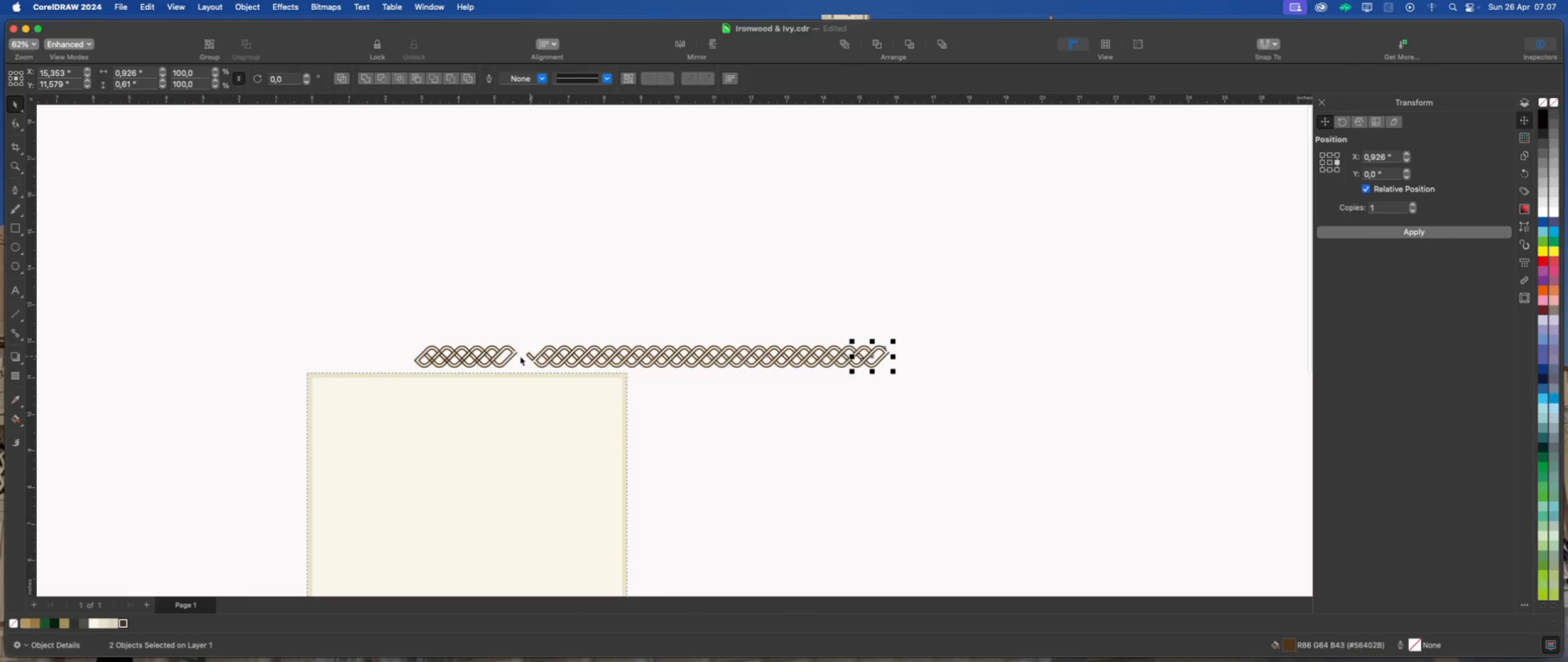 
scroll: coordinate [486, 351], scroll_direction: up, amount: 3.0
 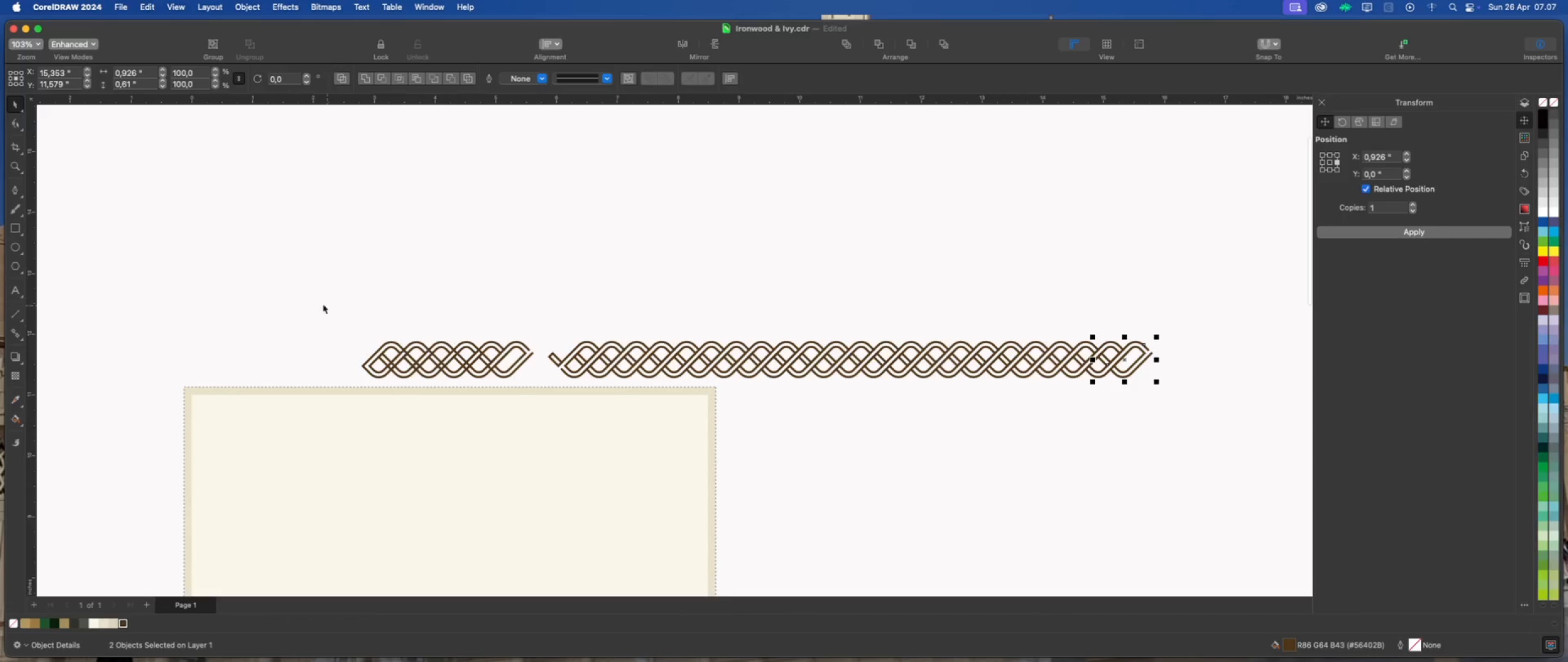 
left_click_drag(start_coordinate=[315, 303], to_coordinate=[538, 384])
 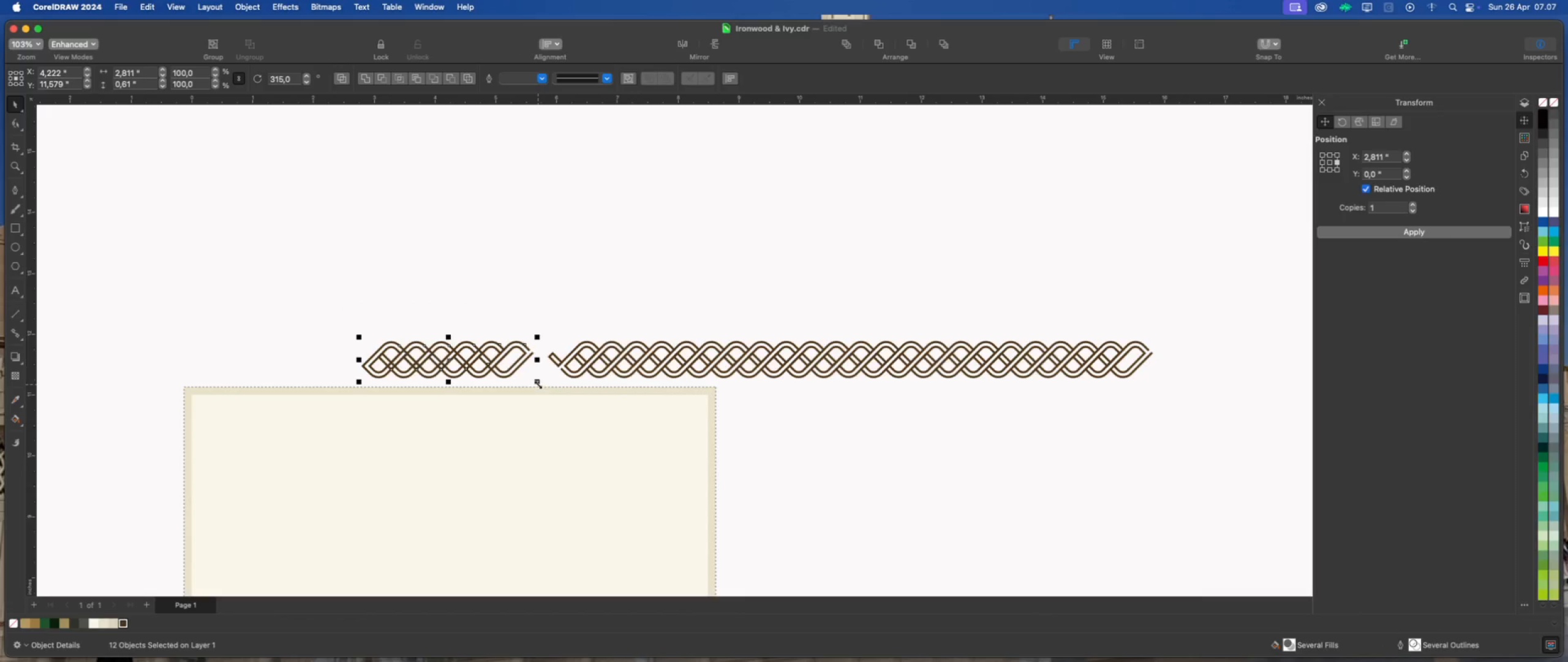 
key(Delete)
 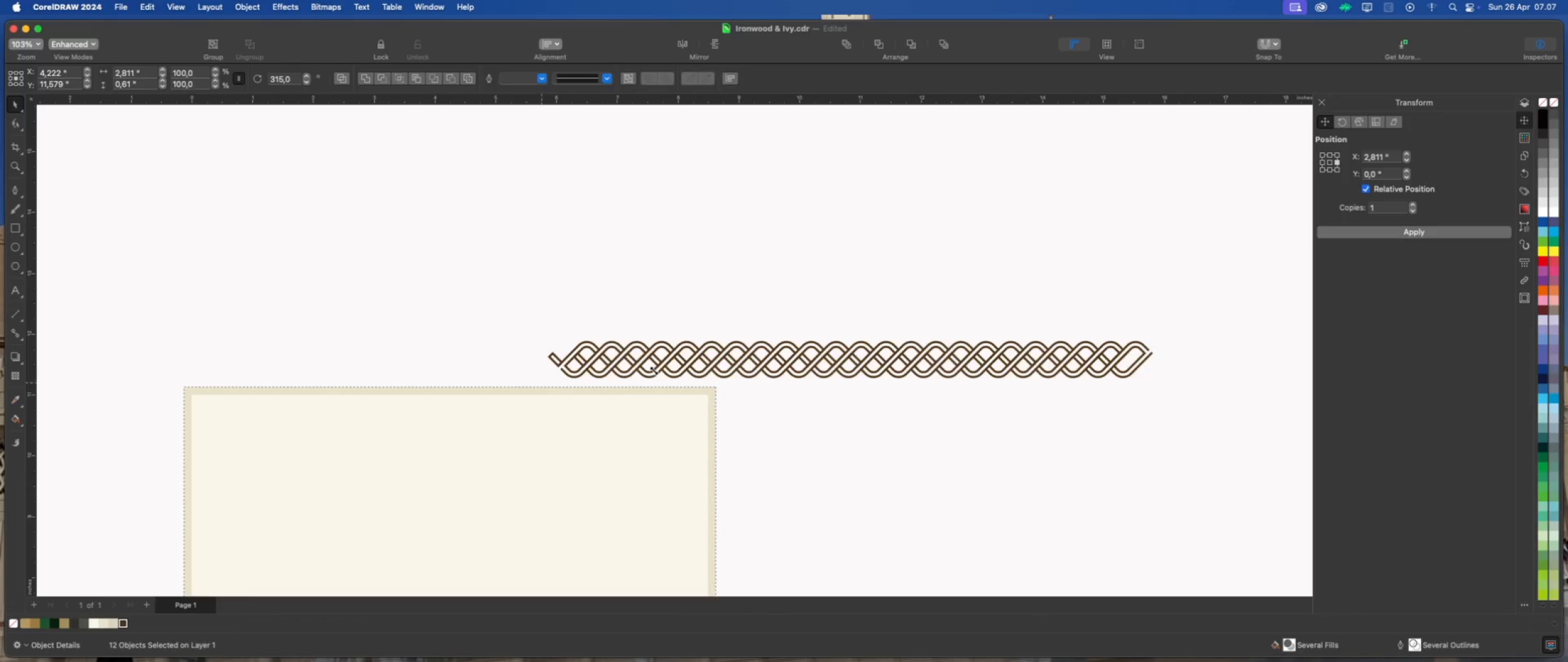 
scroll: coordinate [654, 370], scroll_direction: up, amount: 2.0
 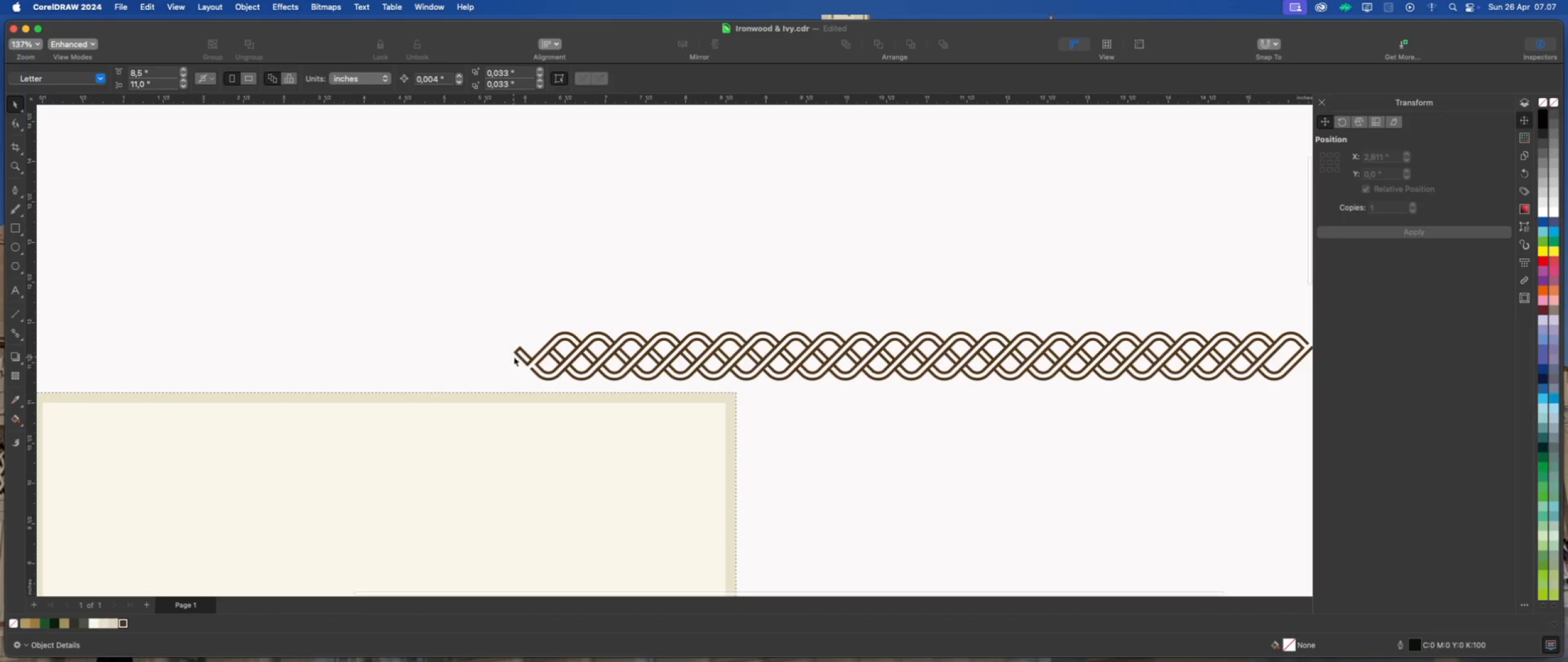 
left_click([517, 356])
 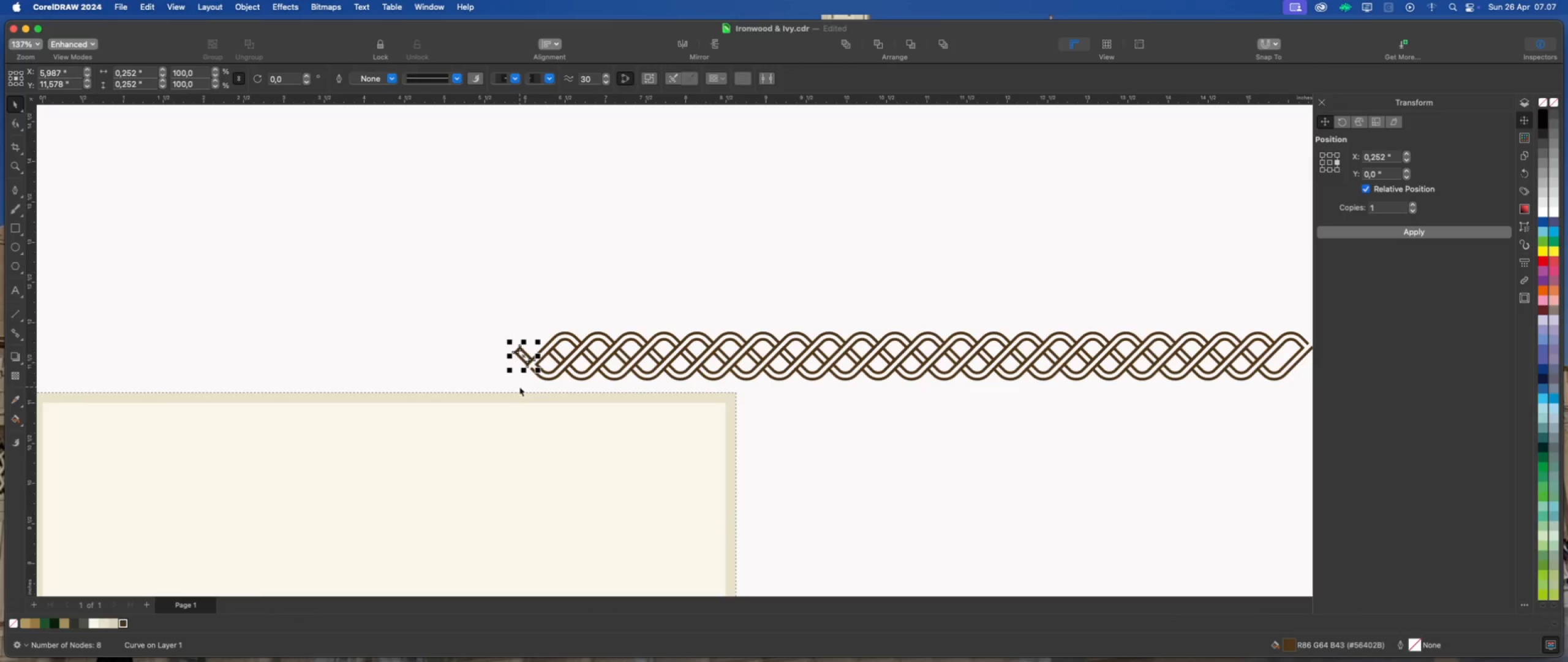 
key(Delete)
 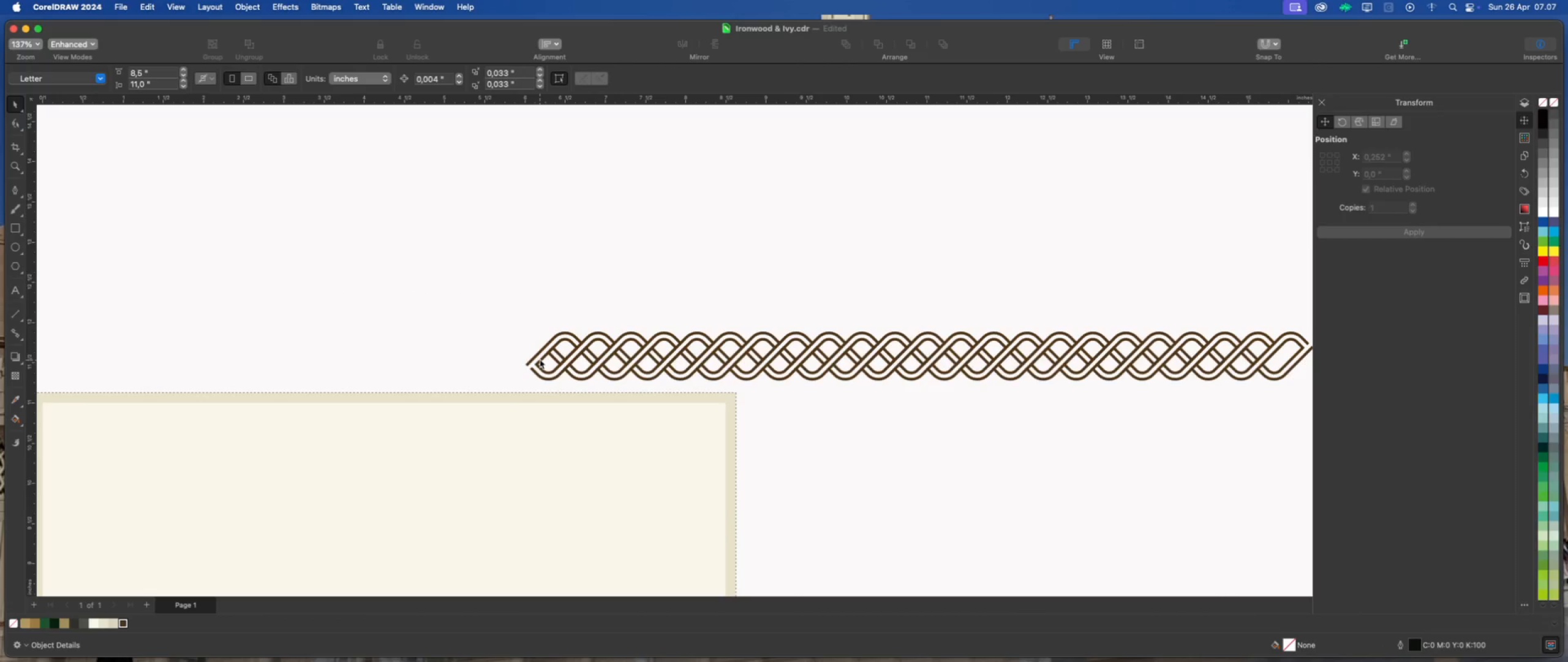 
left_click([539, 359])
 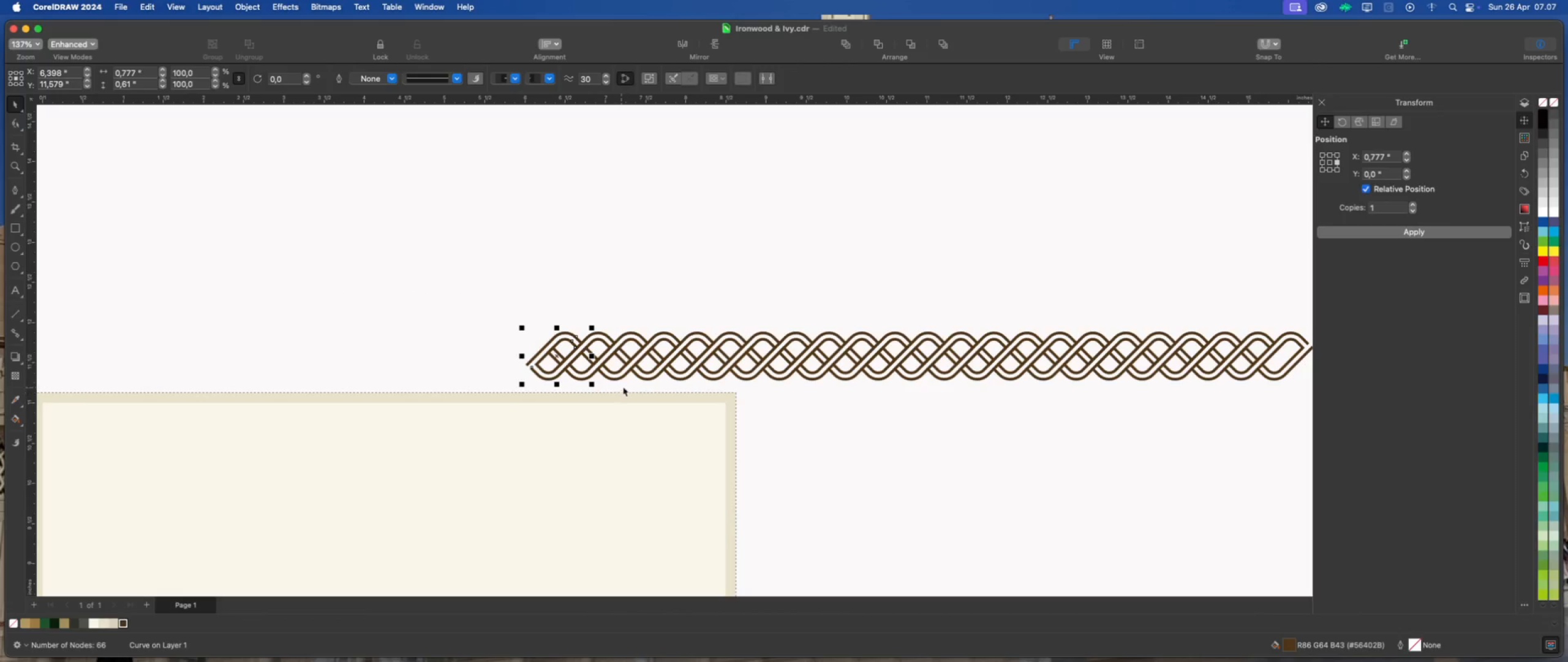 
left_click([805, 415])
 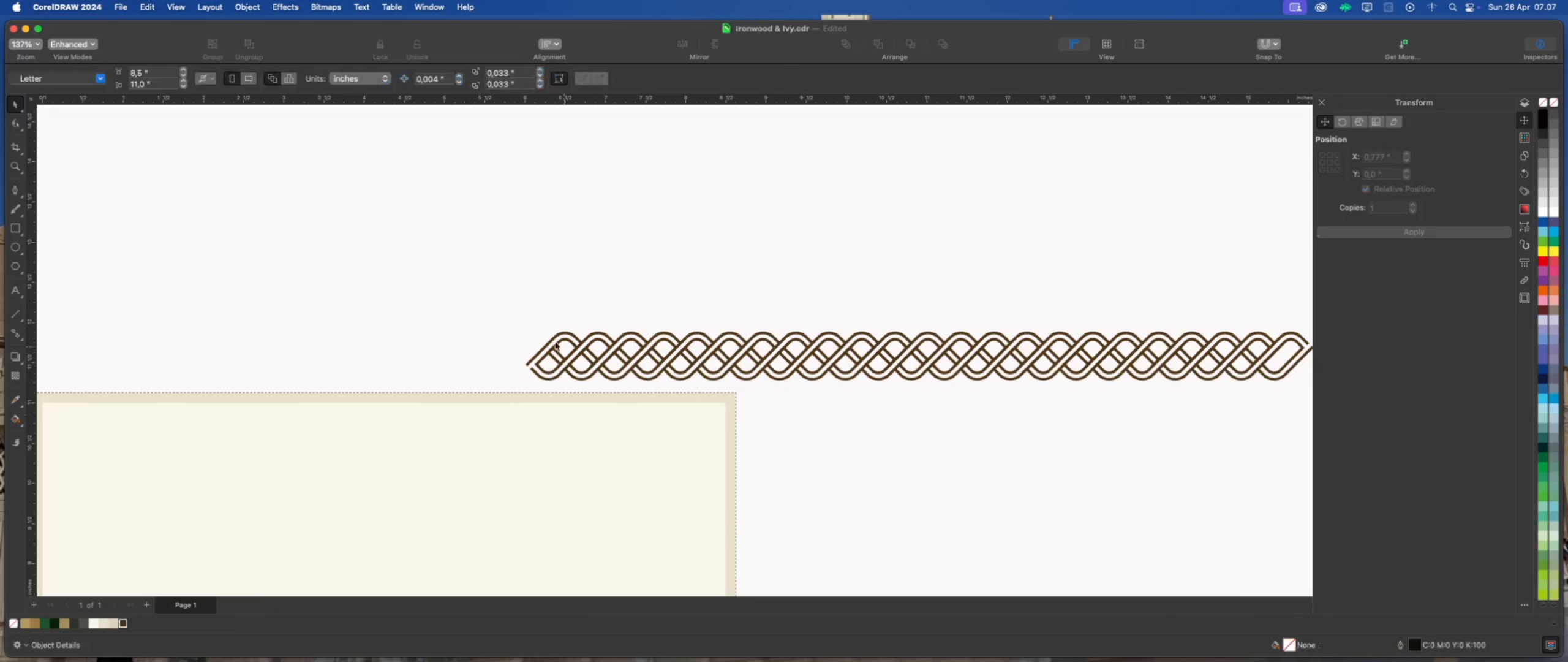 
scroll: coordinate [530, 329], scroll_direction: down, amount: 4.0
 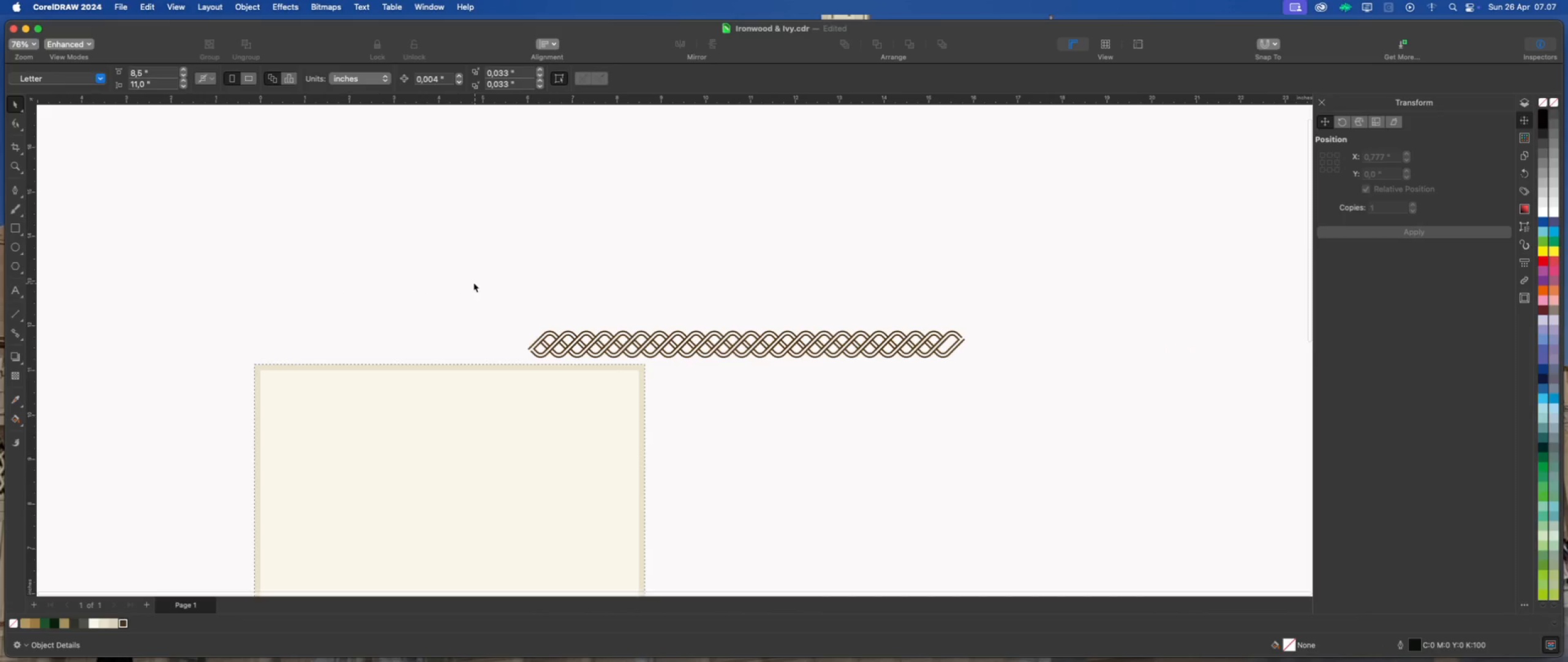 
left_click_drag(start_coordinate=[471, 282], to_coordinate=[987, 371])
 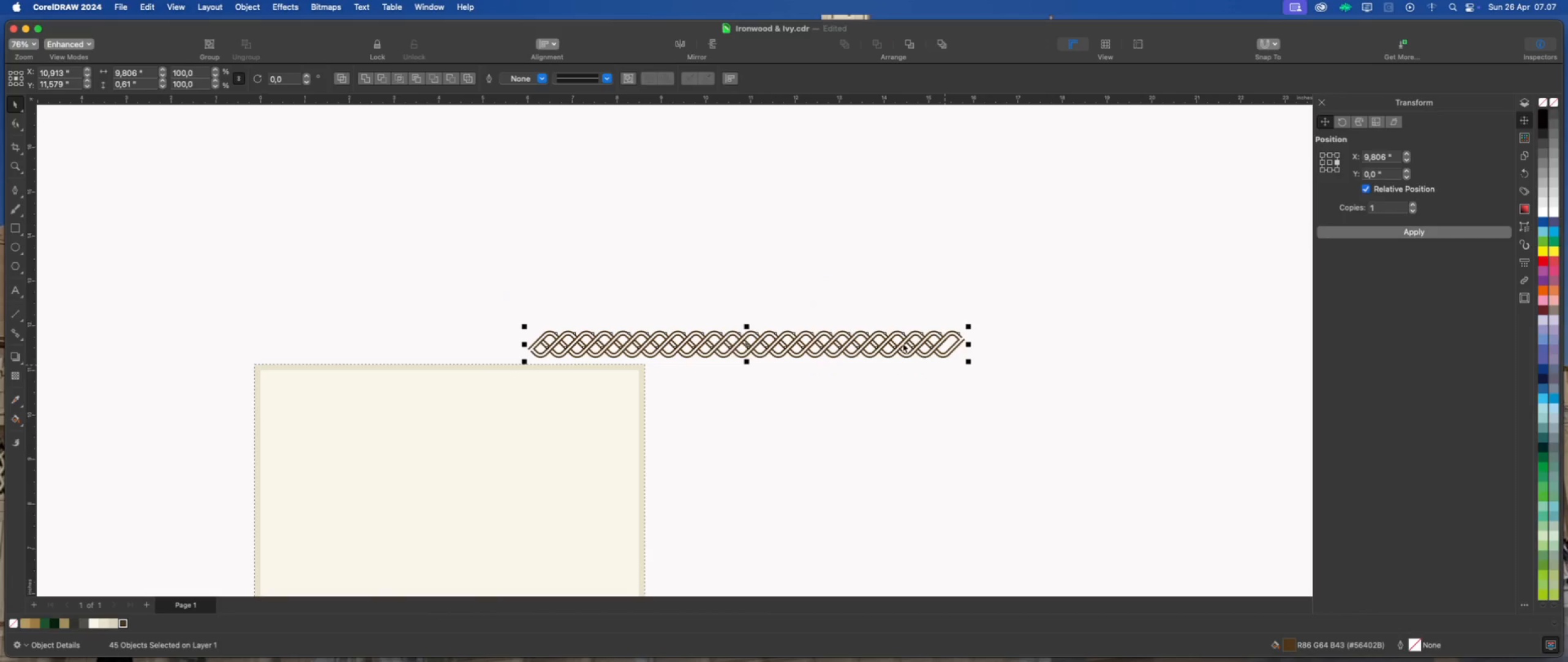 
scroll: coordinate [889, 325], scroll_direction: down, amount: 2.0
 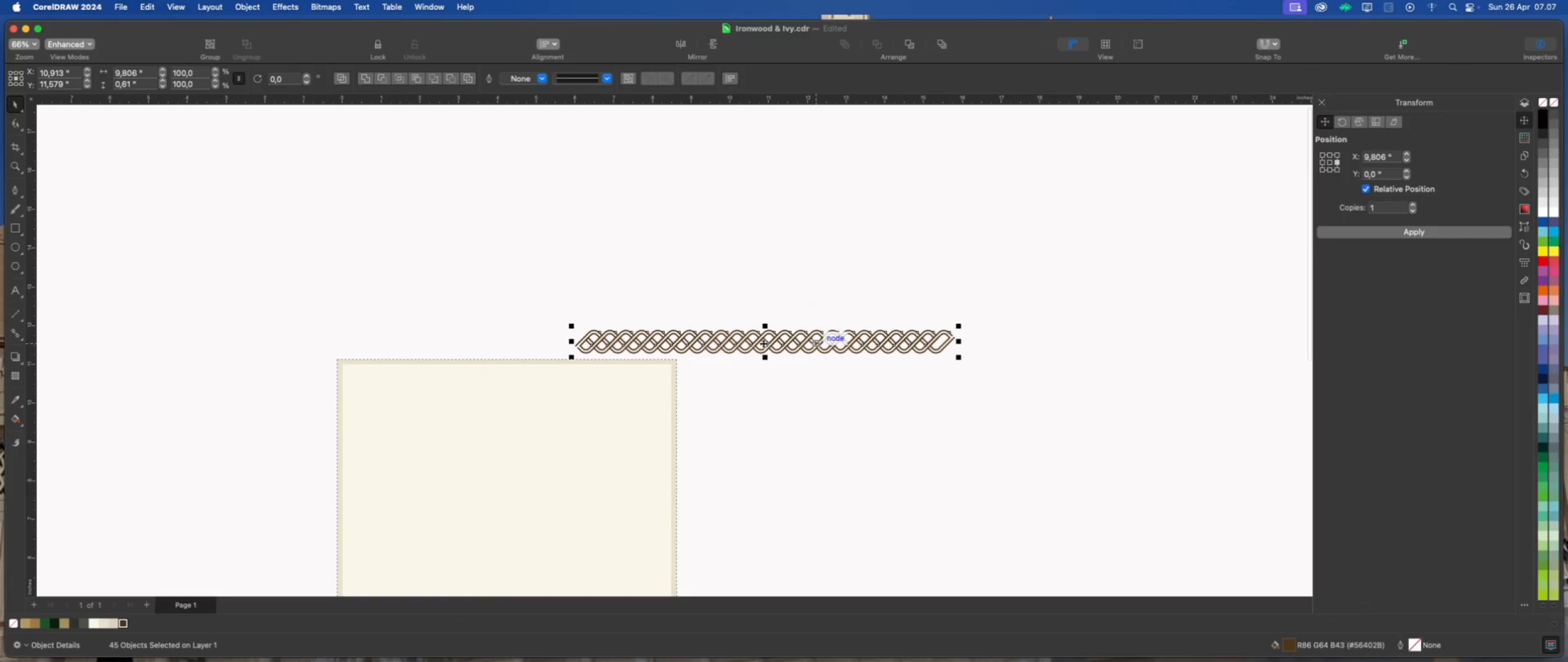 
left_click_drag(start_coordinate=[763, 343], to_coordinate=[510, 320])
 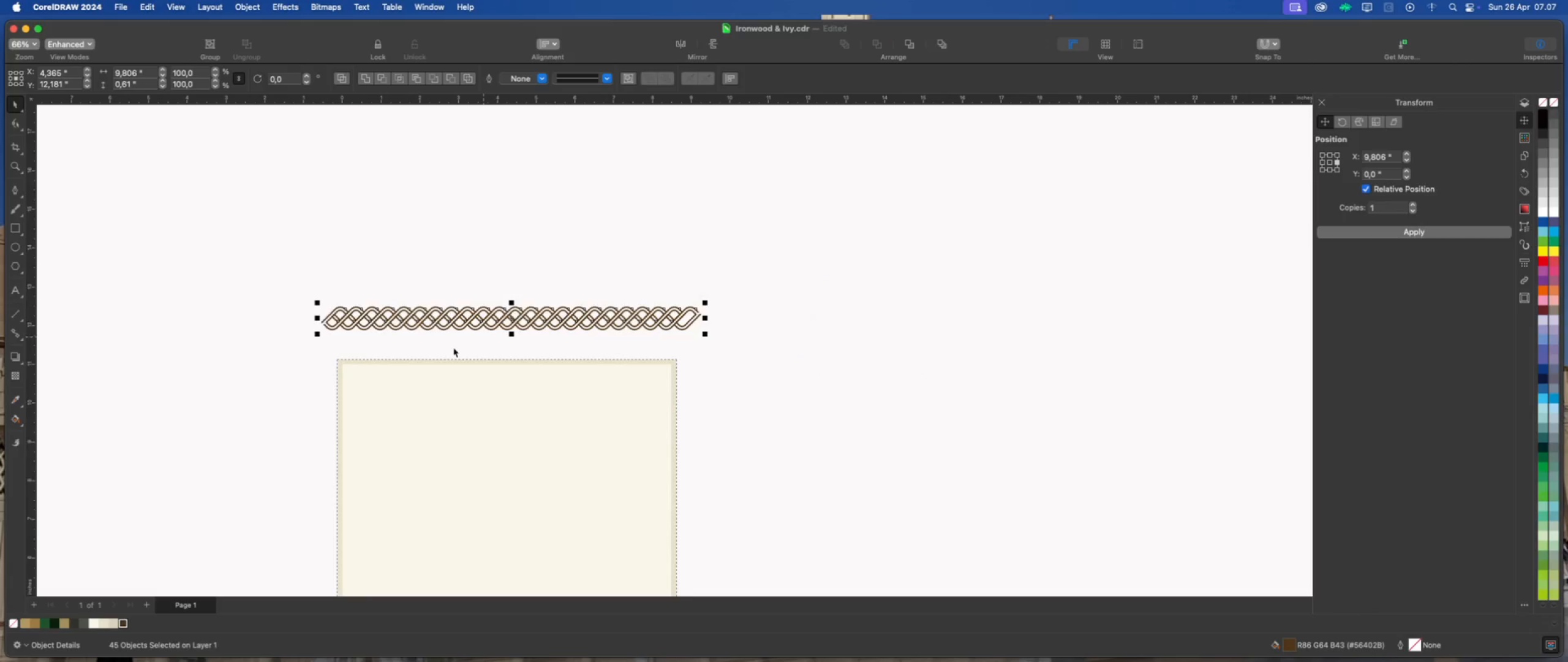 
scroll: coordinate [435, 338], scroll_direction: up, amount: 7.0
 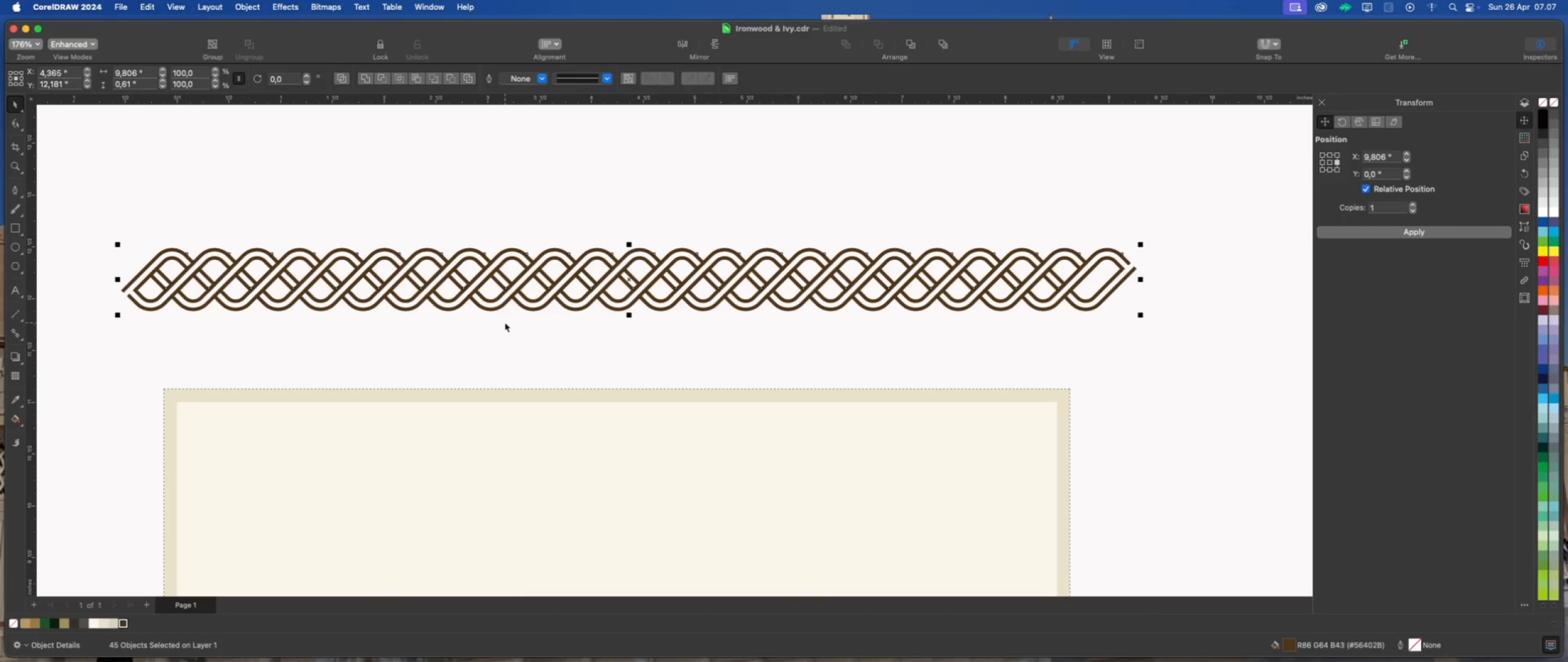 
wait(7.55)
 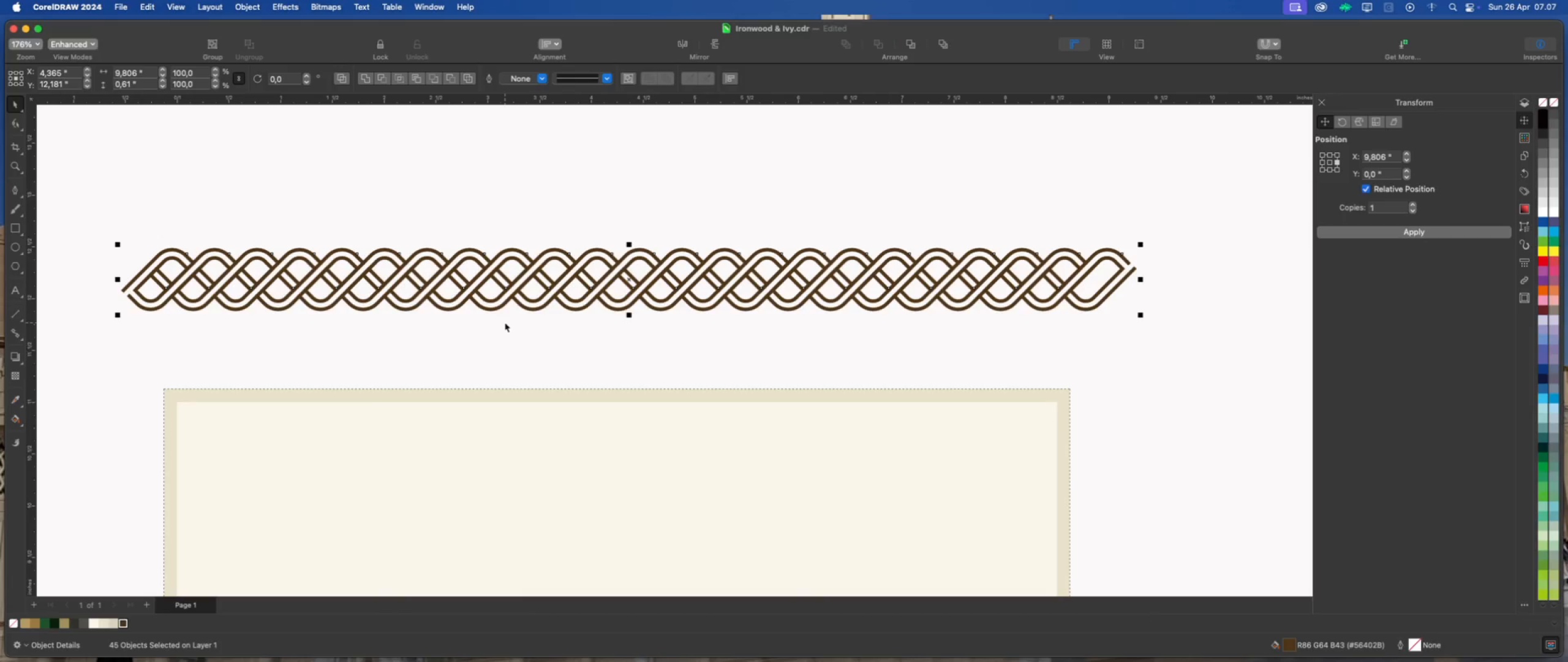 
left_click([368, 82])
 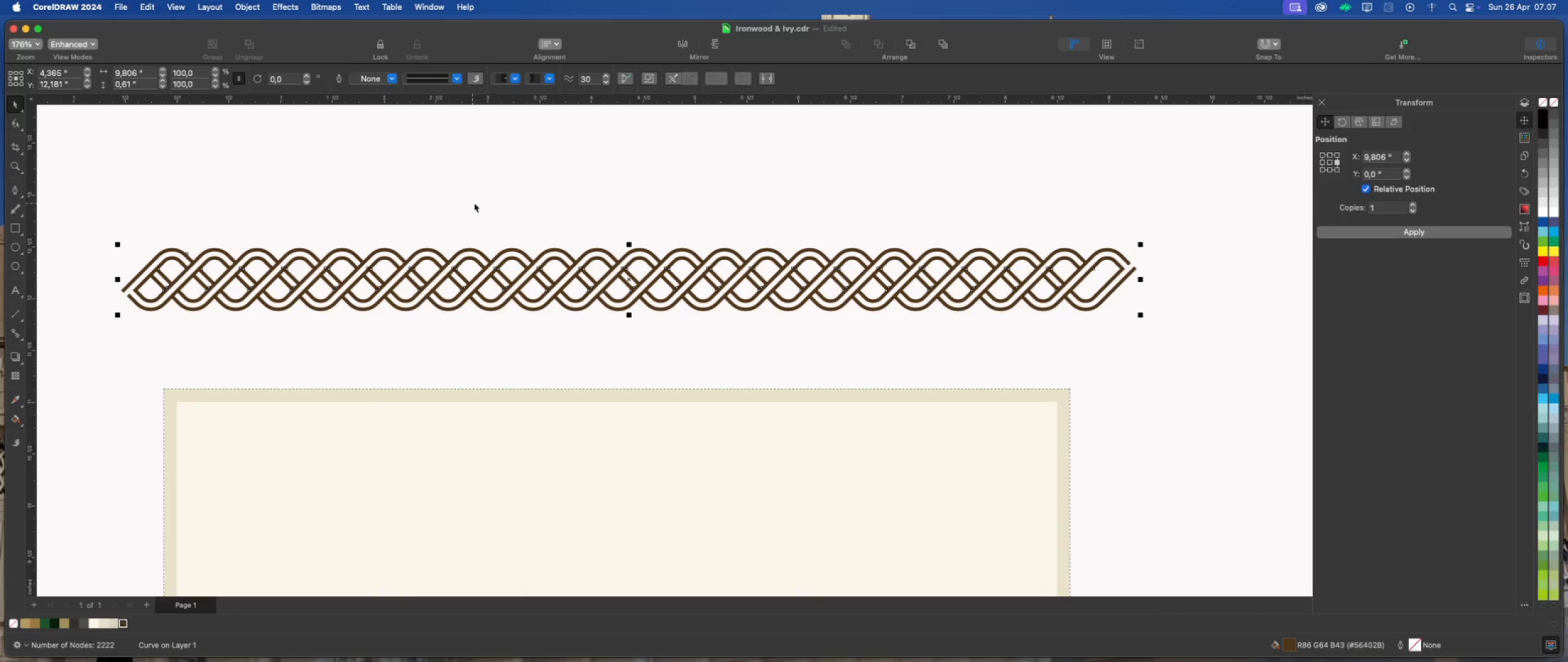 
left_click([476, 202])
 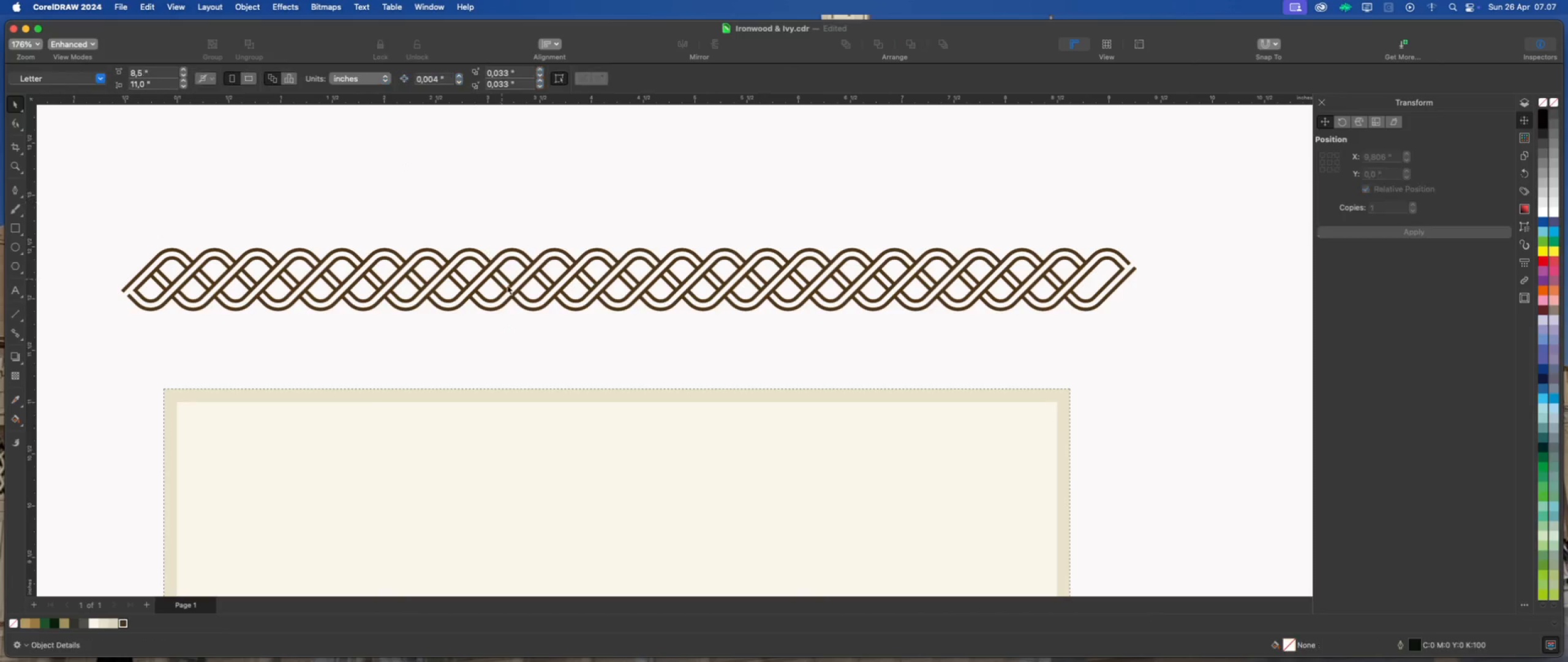 
left_click([513, 292])
 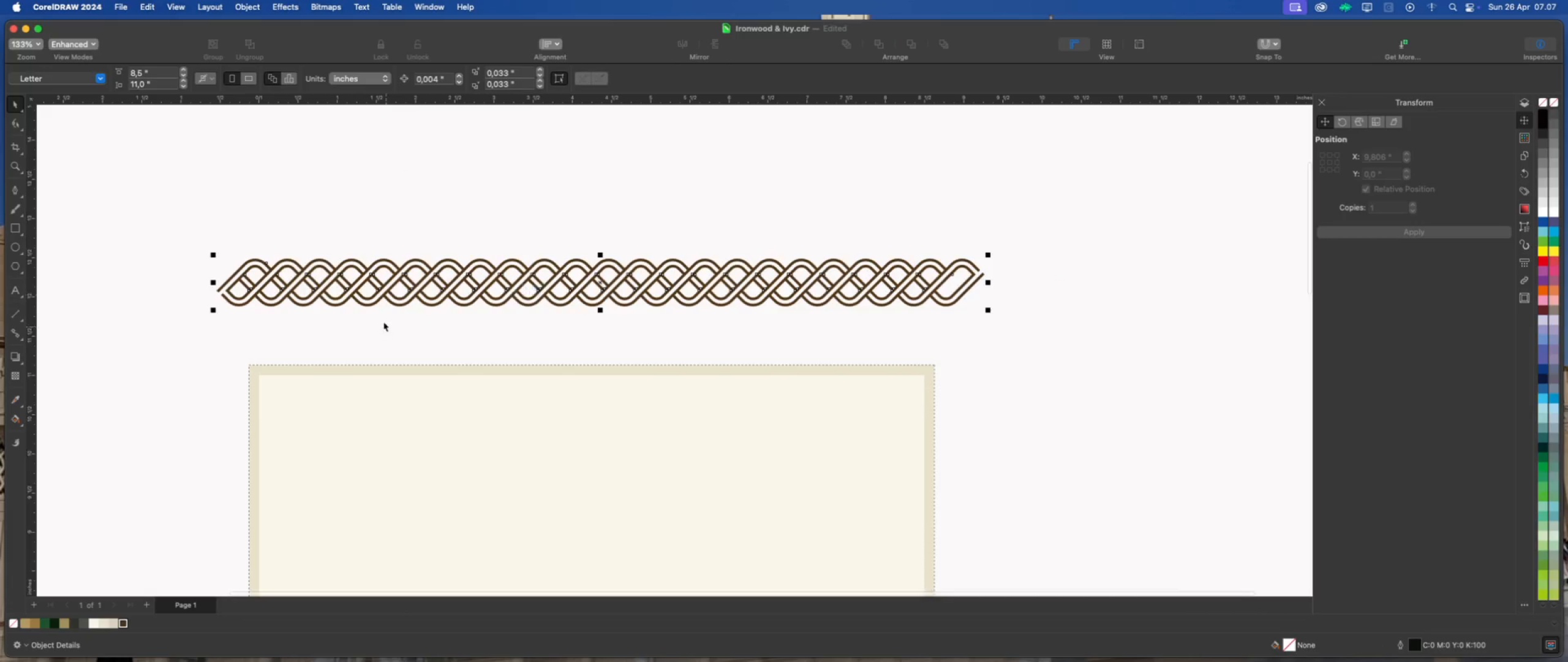 
scroll: coordinate [426, 264], scroll_direction: down, amount: 4.0
 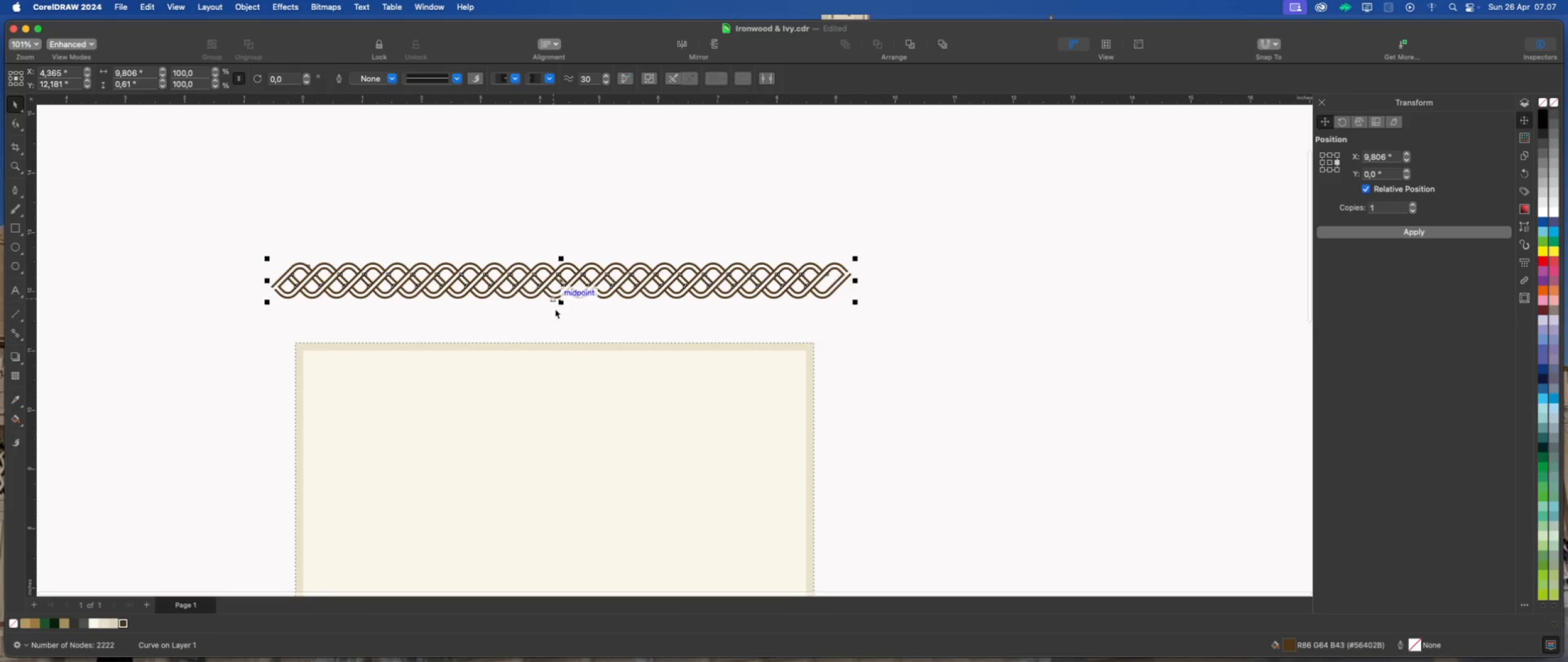 
hold_key(key=ShiftLeft, duration=0.63)
left_click([585, 389])
 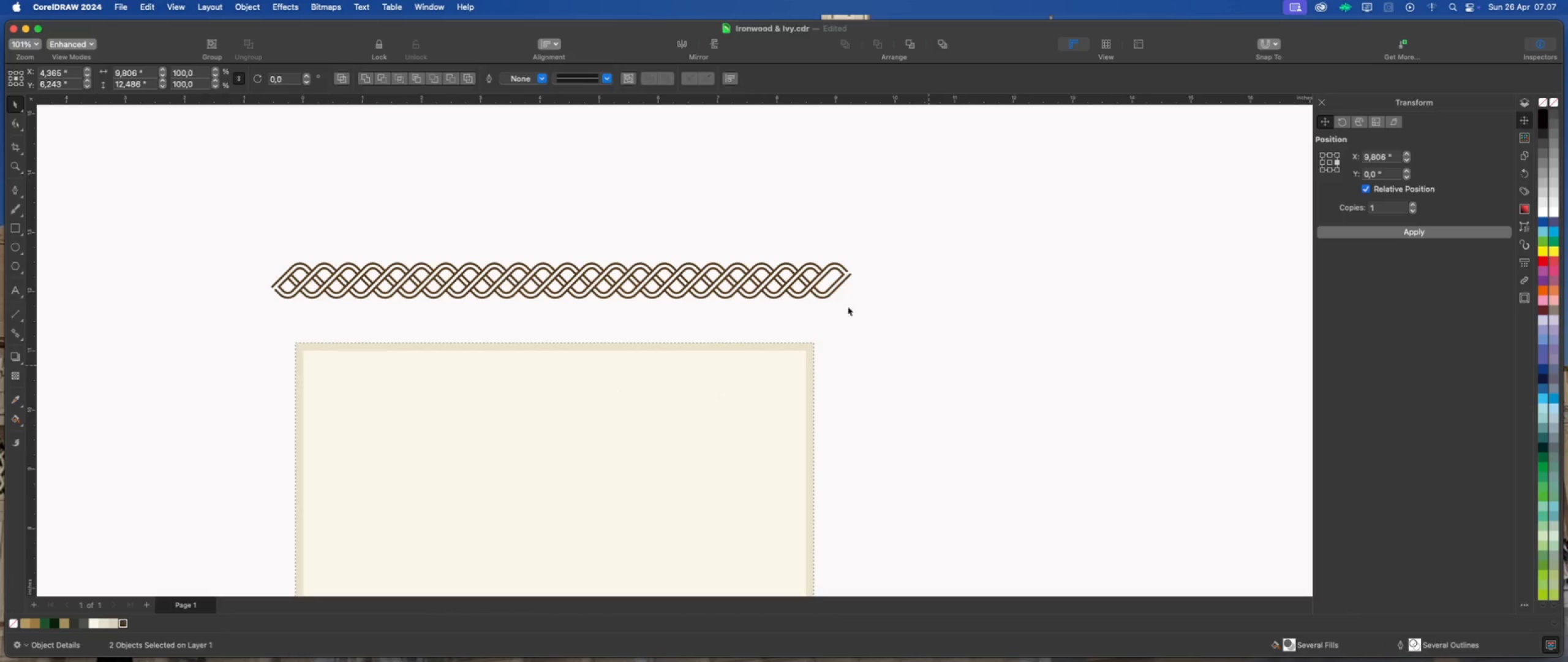 
left_click([832, 292])
 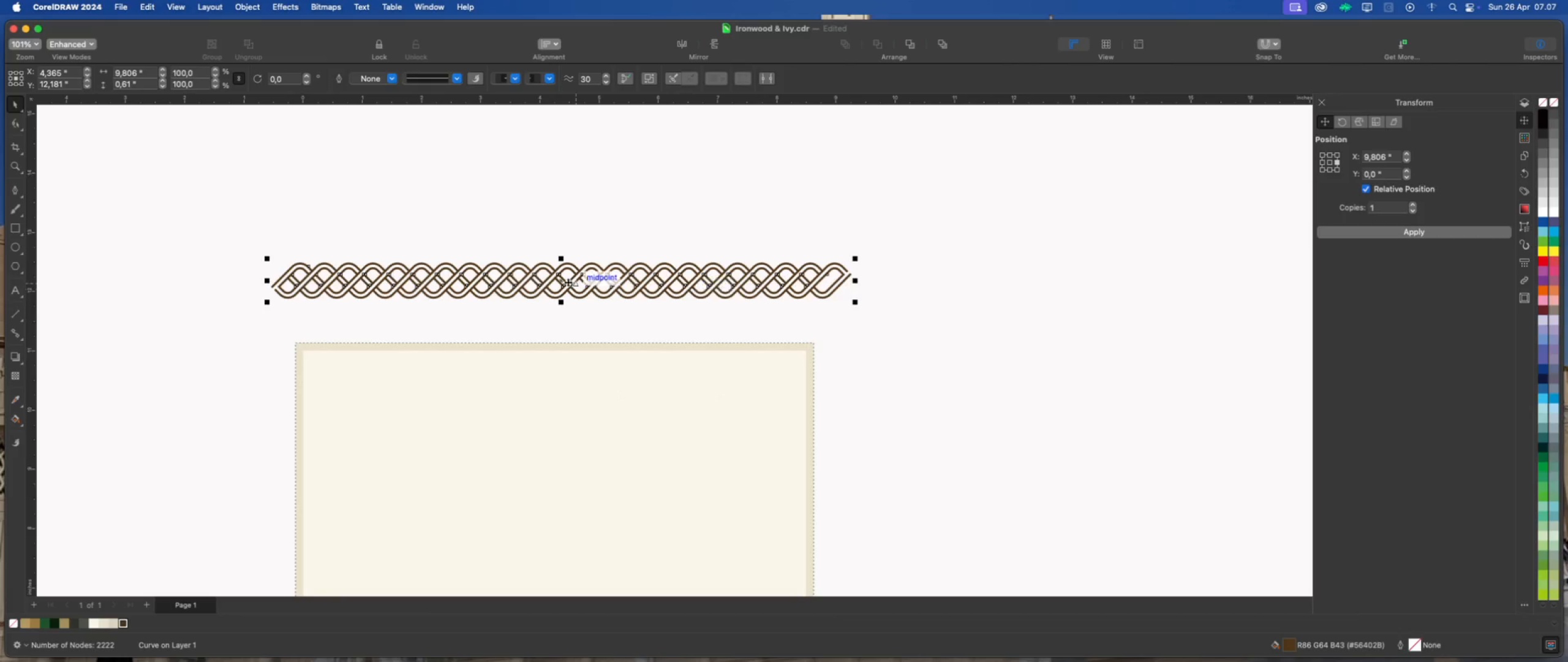 
left_click_drag(start_coordinate=[562, 280], to_coordinate=[562, 398])
 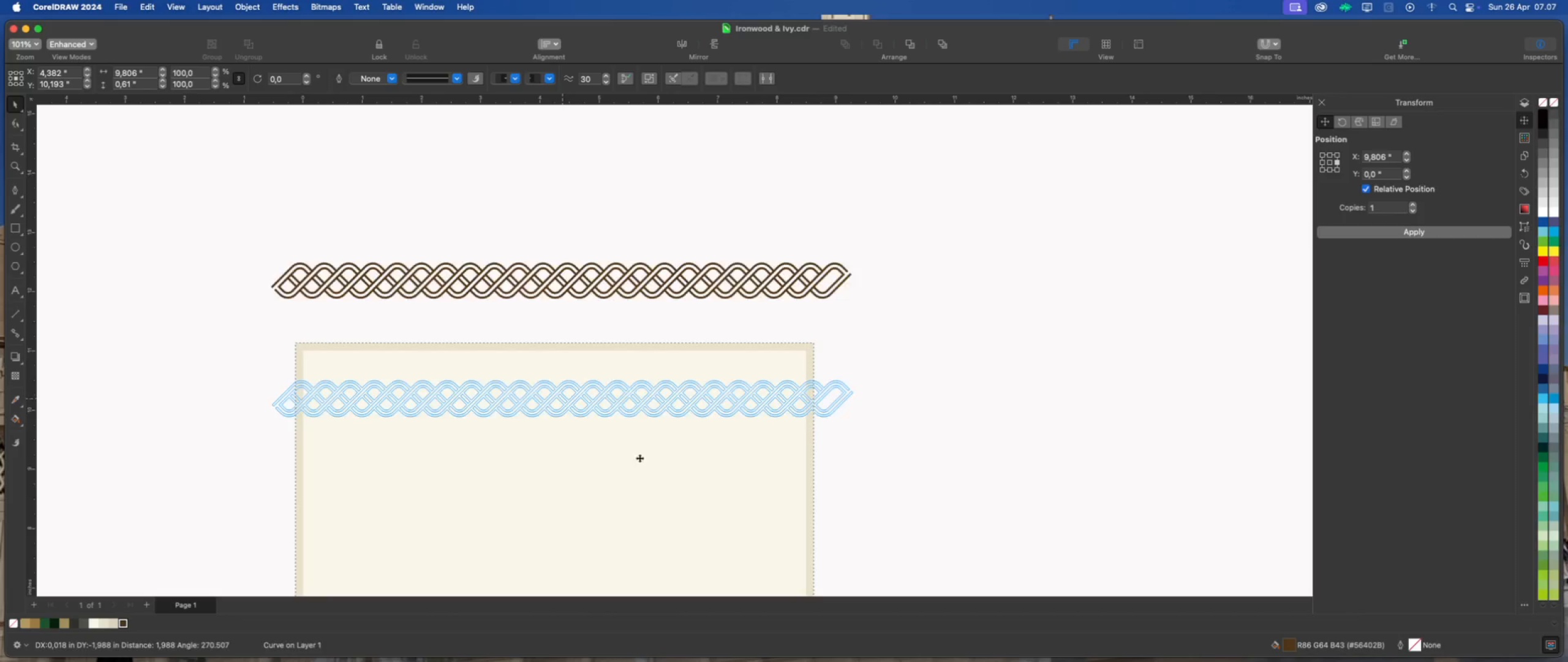 
hold_key(key=ShiftLeft, duration=1.24)
left_click([733, 457])
 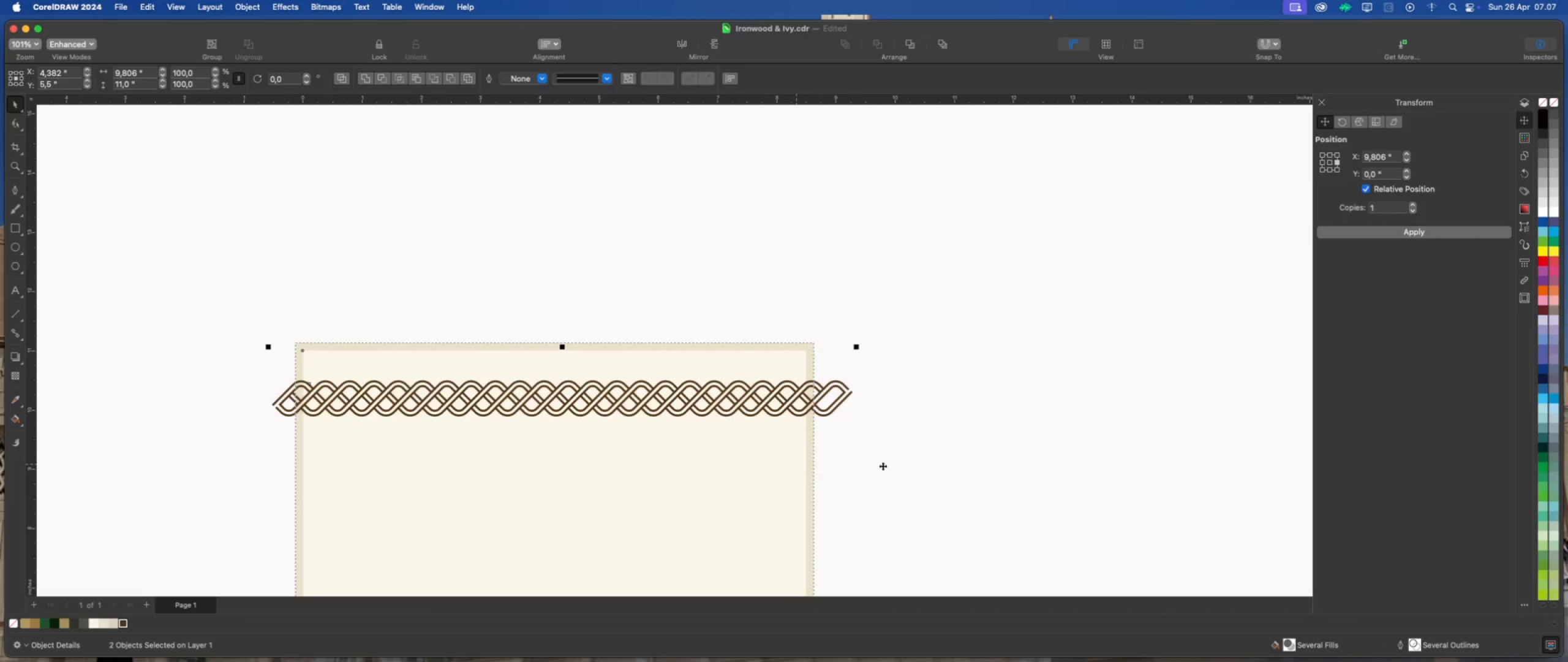 
left_click([922, 466])
 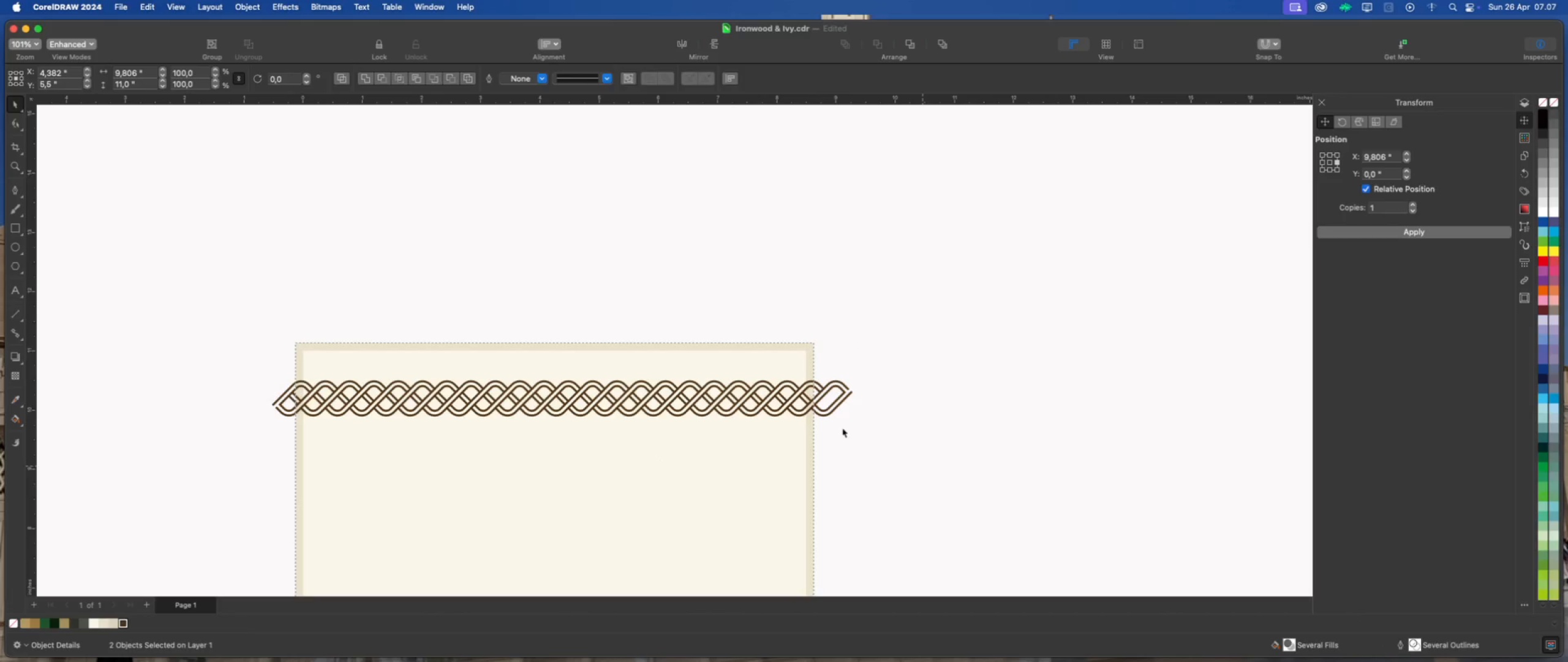 
scroll: coordinate [651, 424], scroll_direction: up, amount: 3.0
 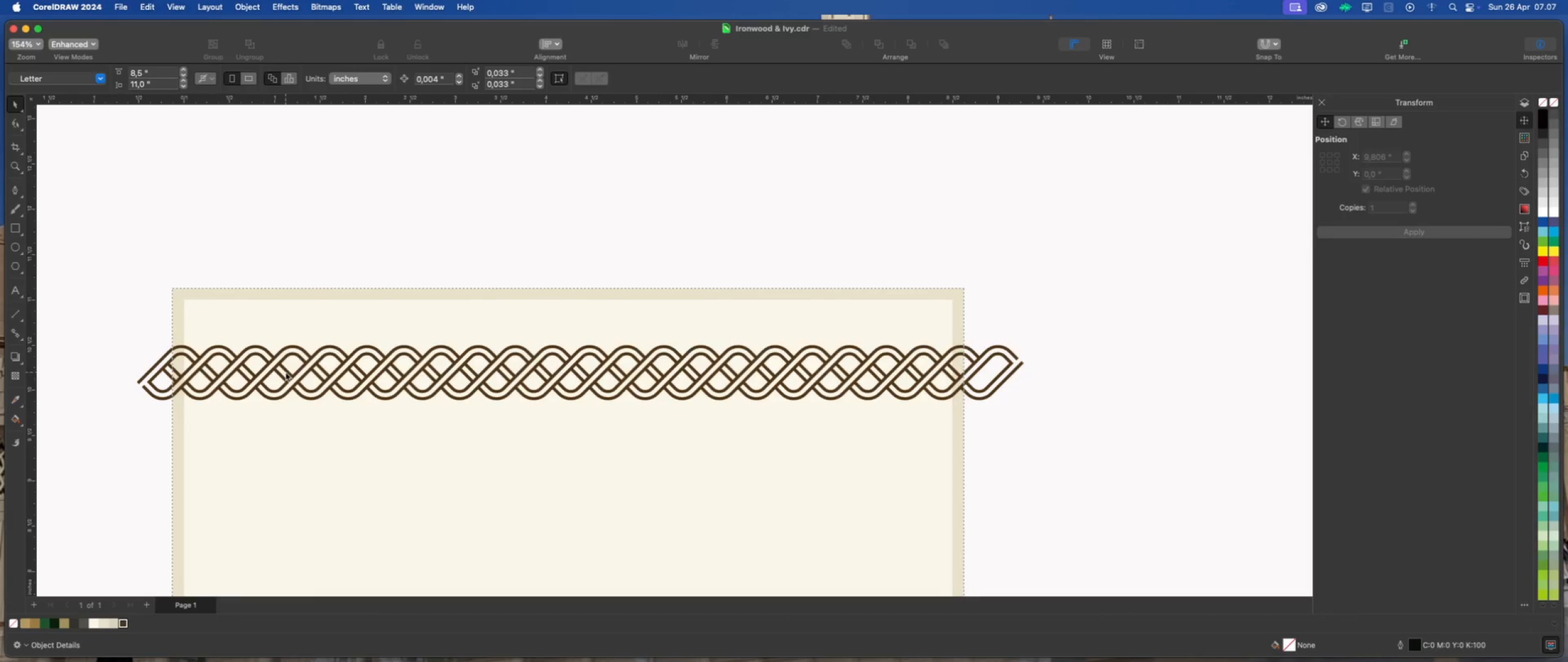 
left_click([285, 372])
 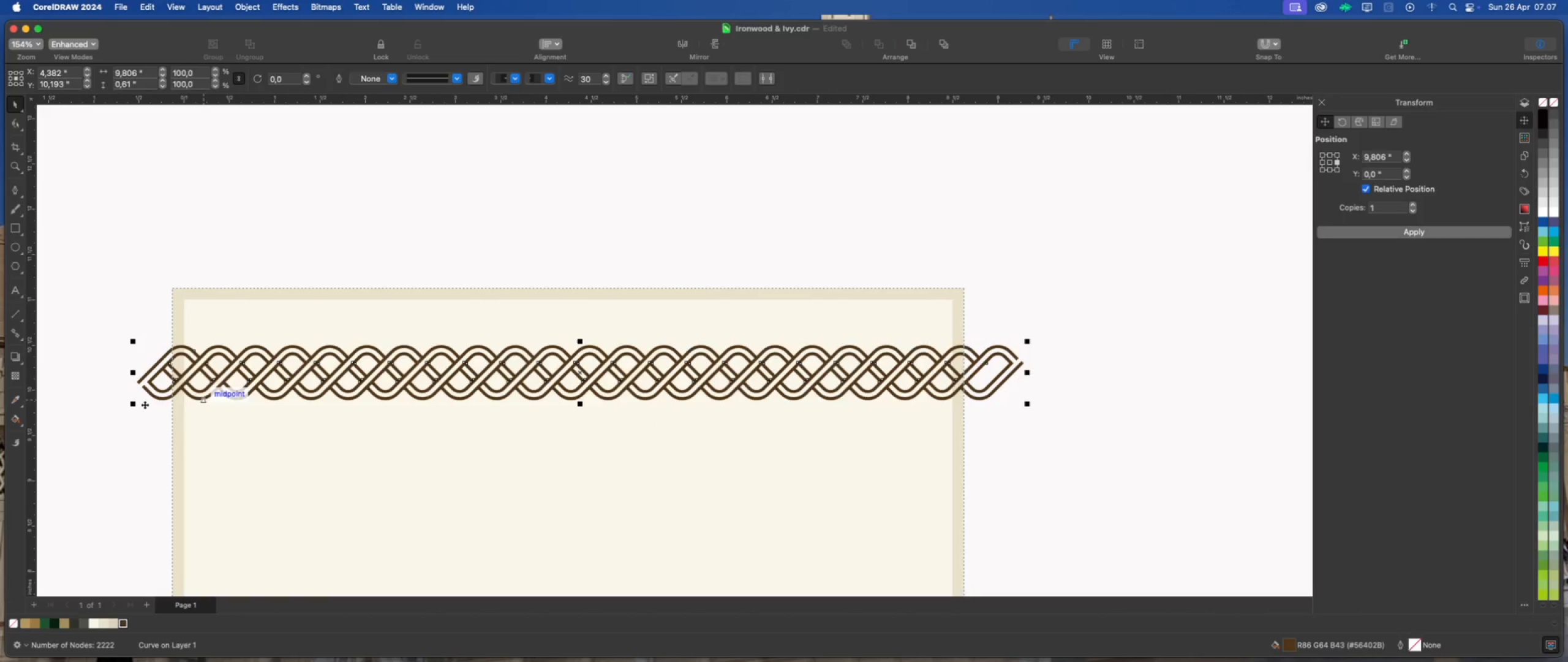 
scroll: coordinate [179, 389], scroll_direction: up, amount: 11.0
 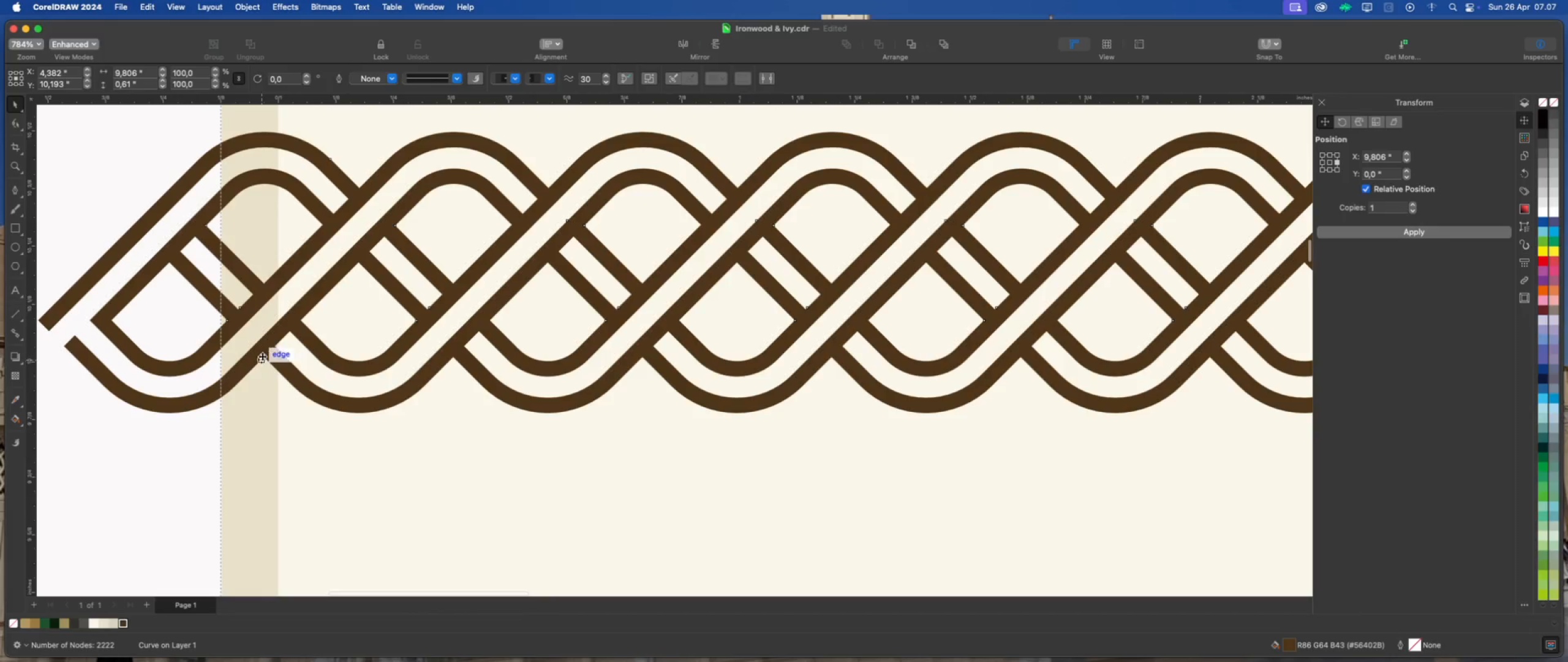 
left_click_drag(start_coordinate=[262, 356], to_coordinate=[277, 357])
 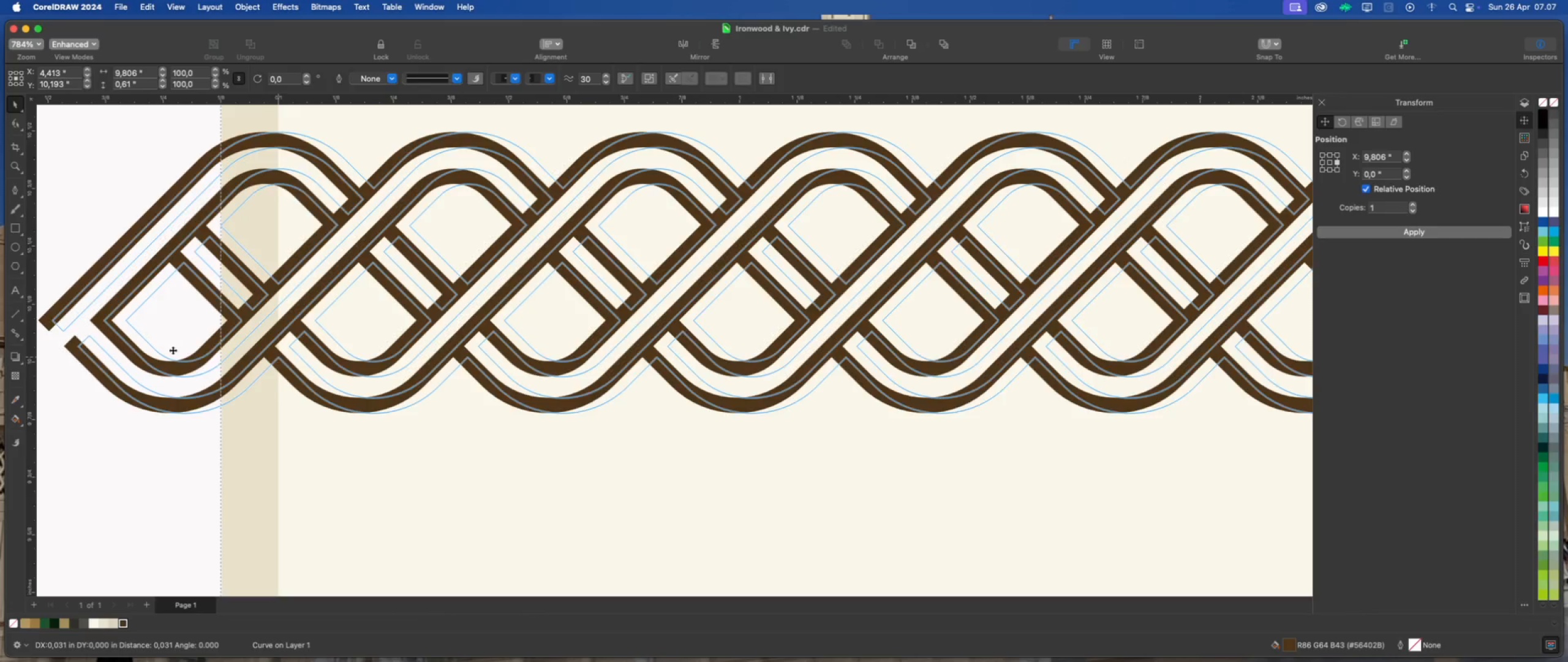 
hold_key(key=ShiftLeft, duration=1.85)
 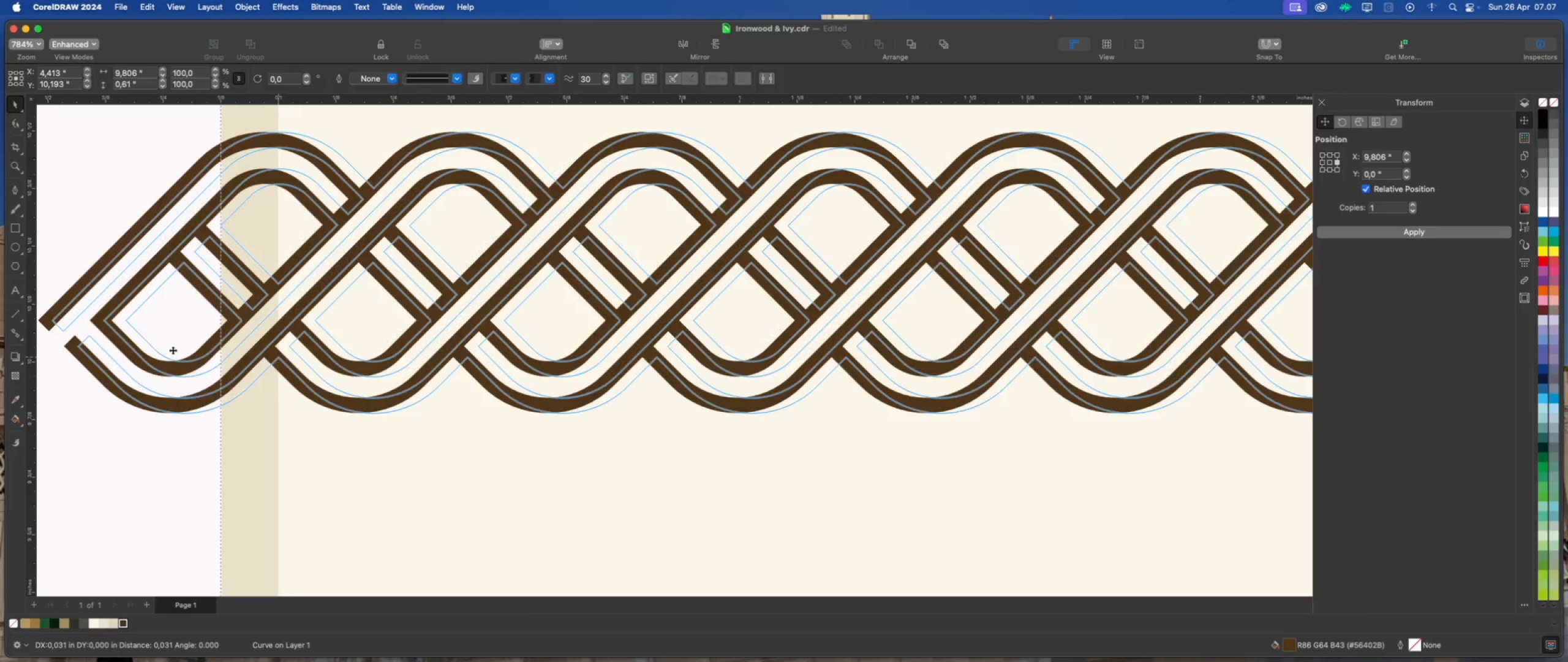 
scroll: coordinate [173, 343], scroll_direction: down, amount: 12.0
 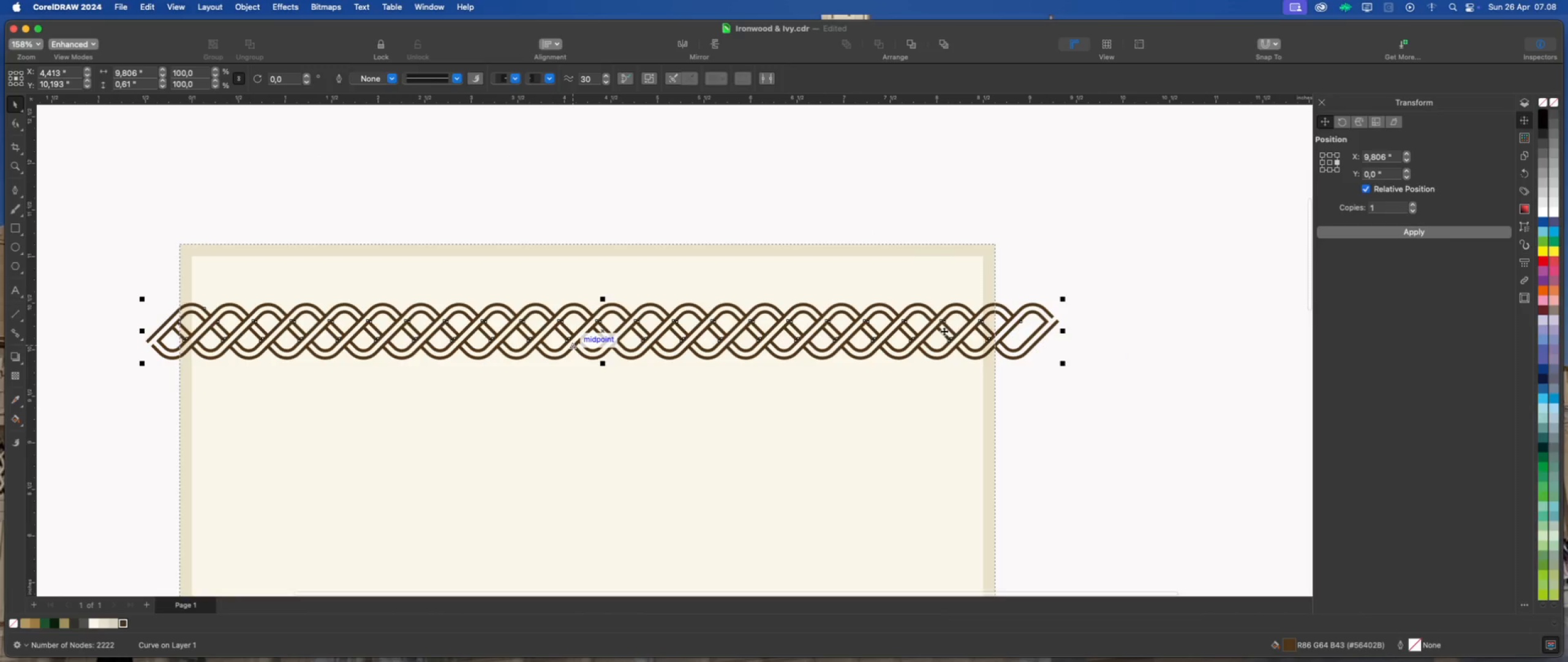 
scroll: coordinate [1062, 329], scroll_direction: up, amount: 8.0
 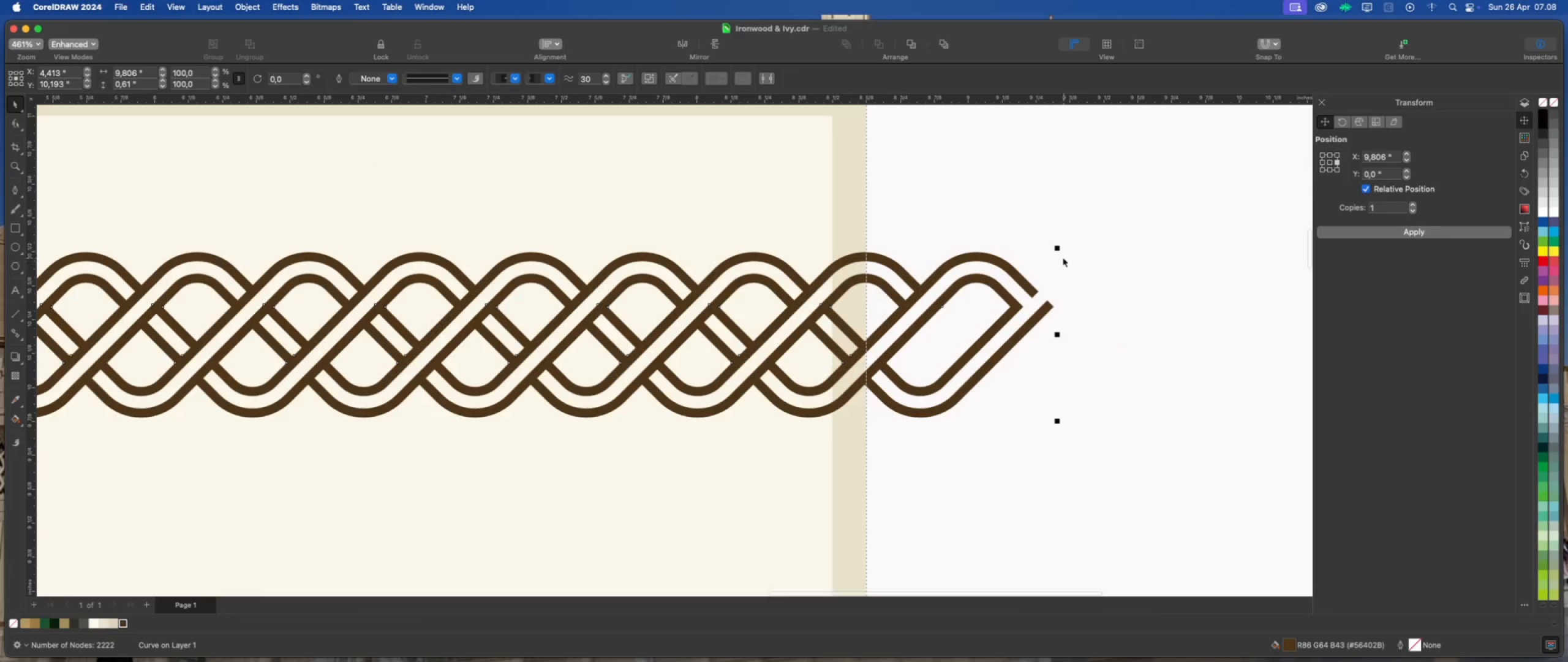 
left_click_drag(start_coordinate=[1058, 247], to_coordinate=[1084, 239])
 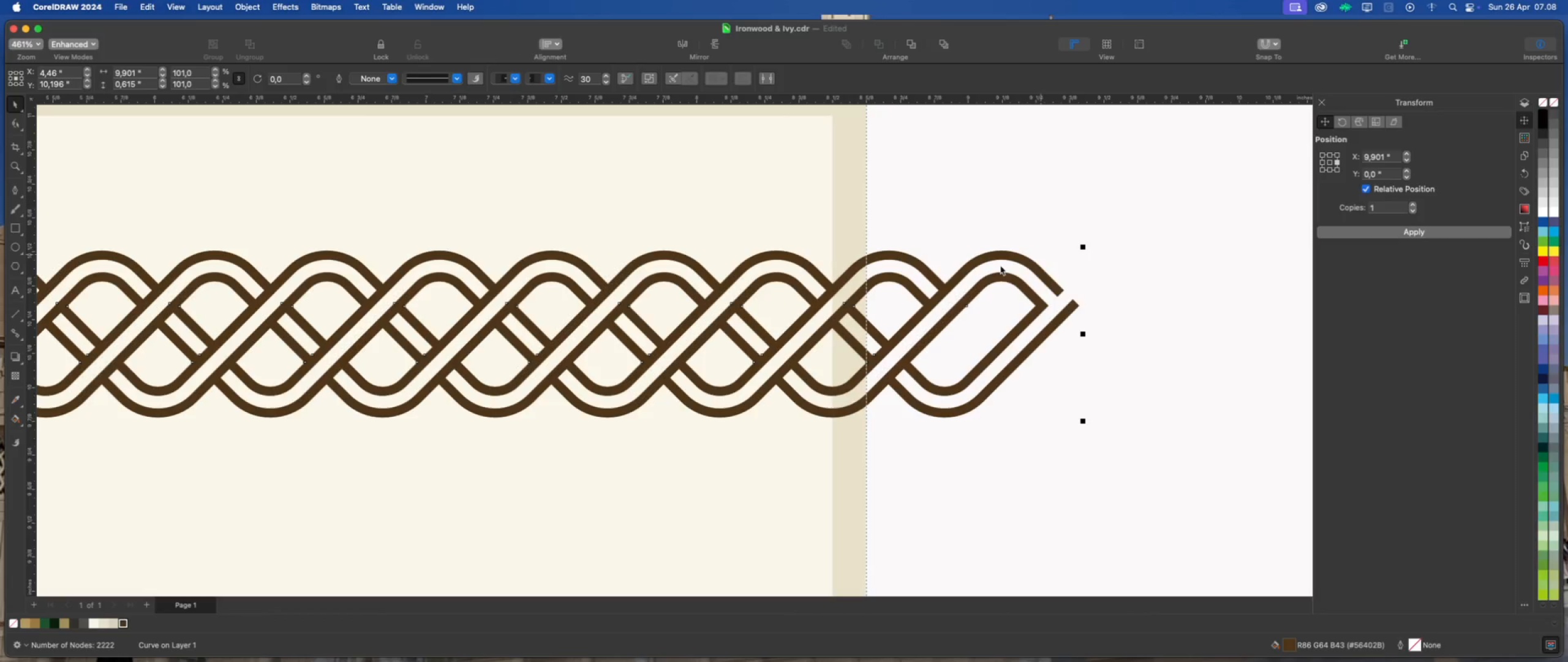 
scroll: coordinate [761, 344], scroll_direction: down, amount: 10.0
 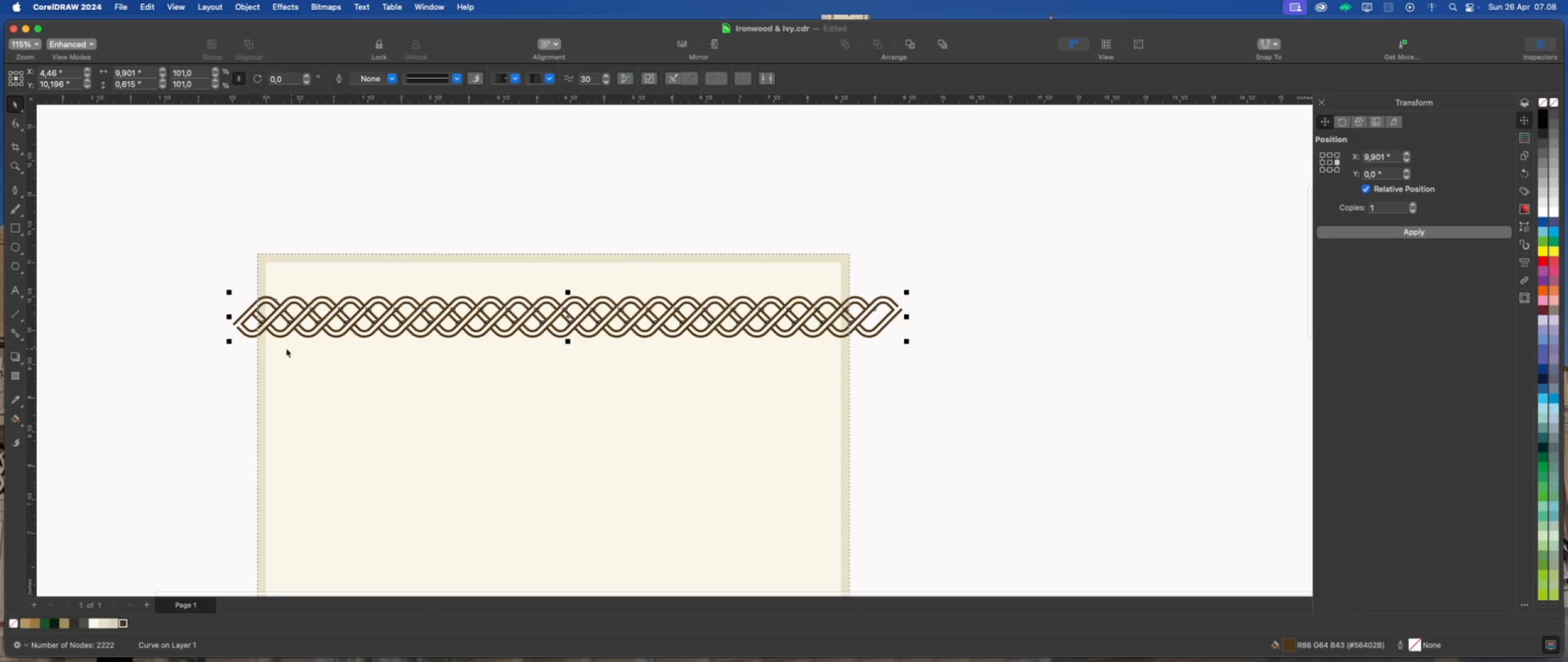 
scroll: coordinate [461, 291], scroll_direction: up, amount: 16.0
 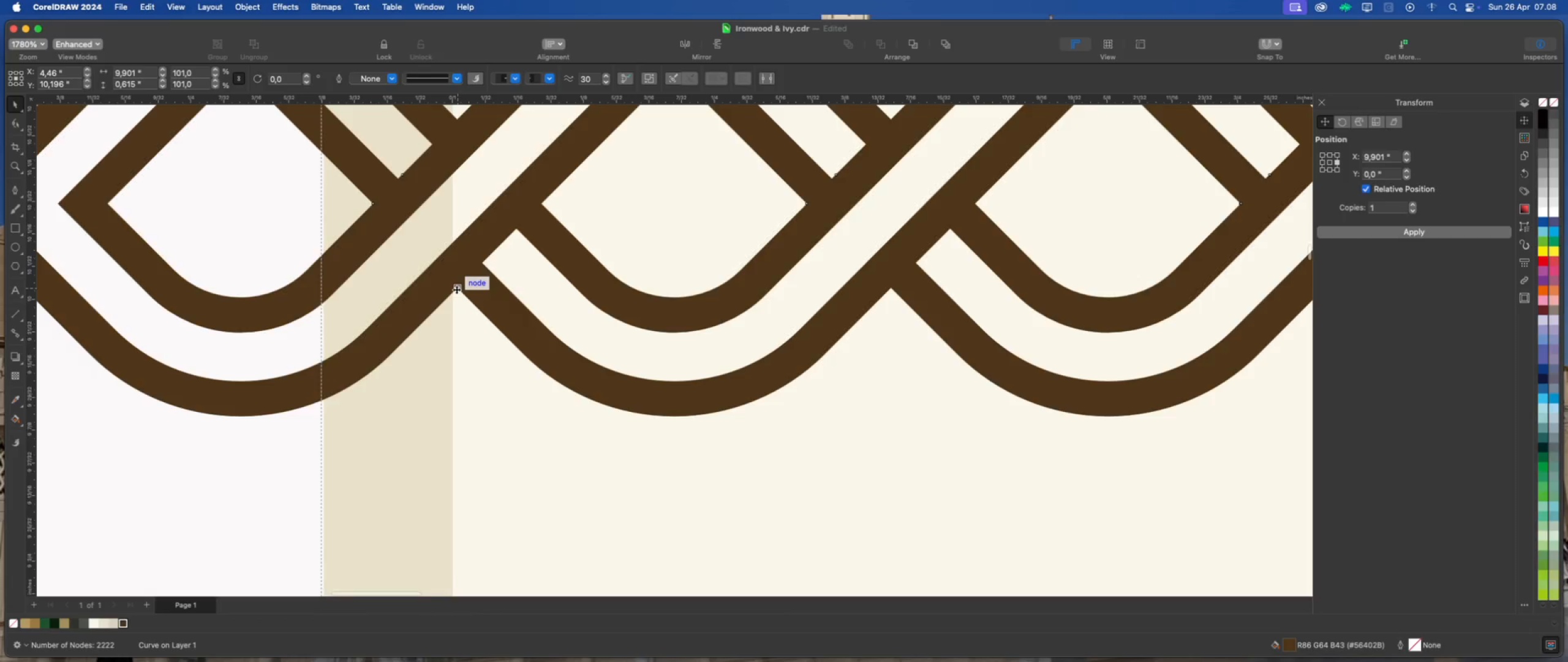 
left_click_drag(start_coordinate=[456, 289], to_coordinate=[453, 289])
 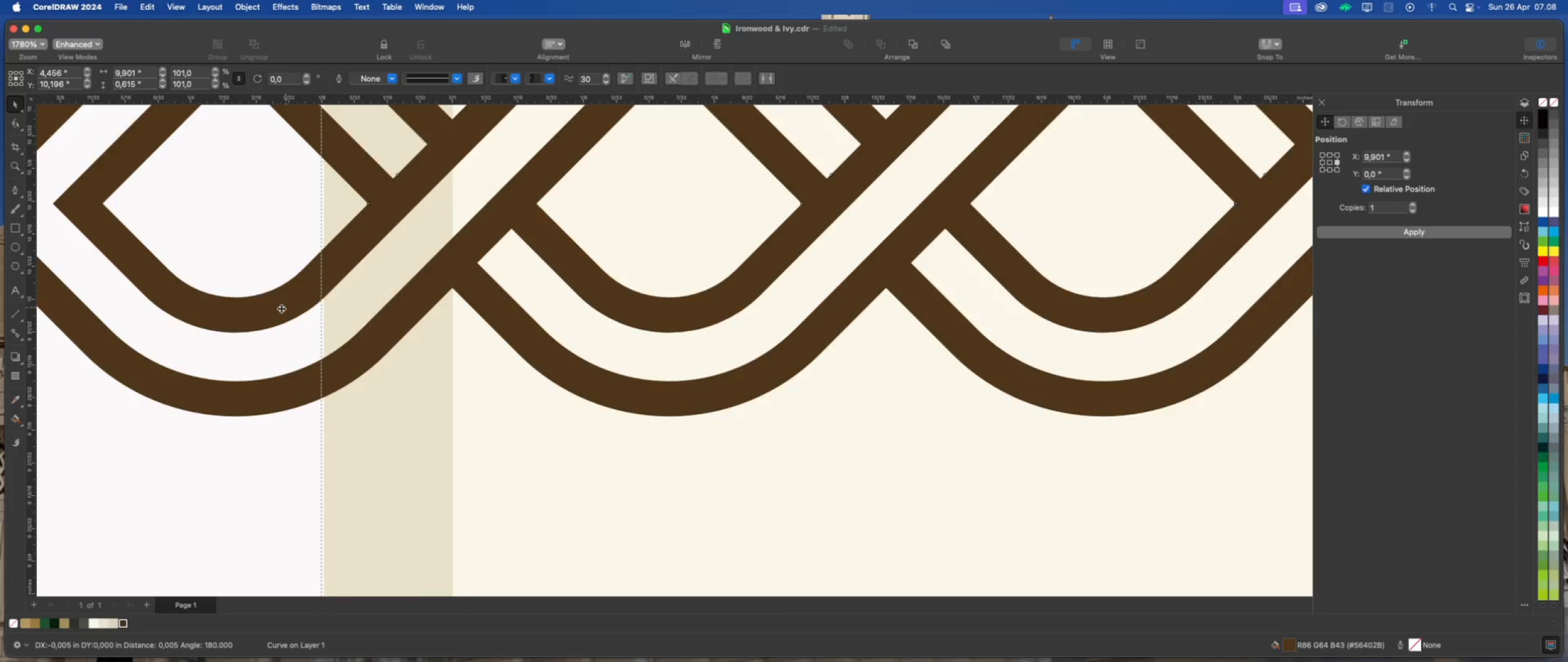 
hold_key(key=ShiftLeft, duration=1.16)
 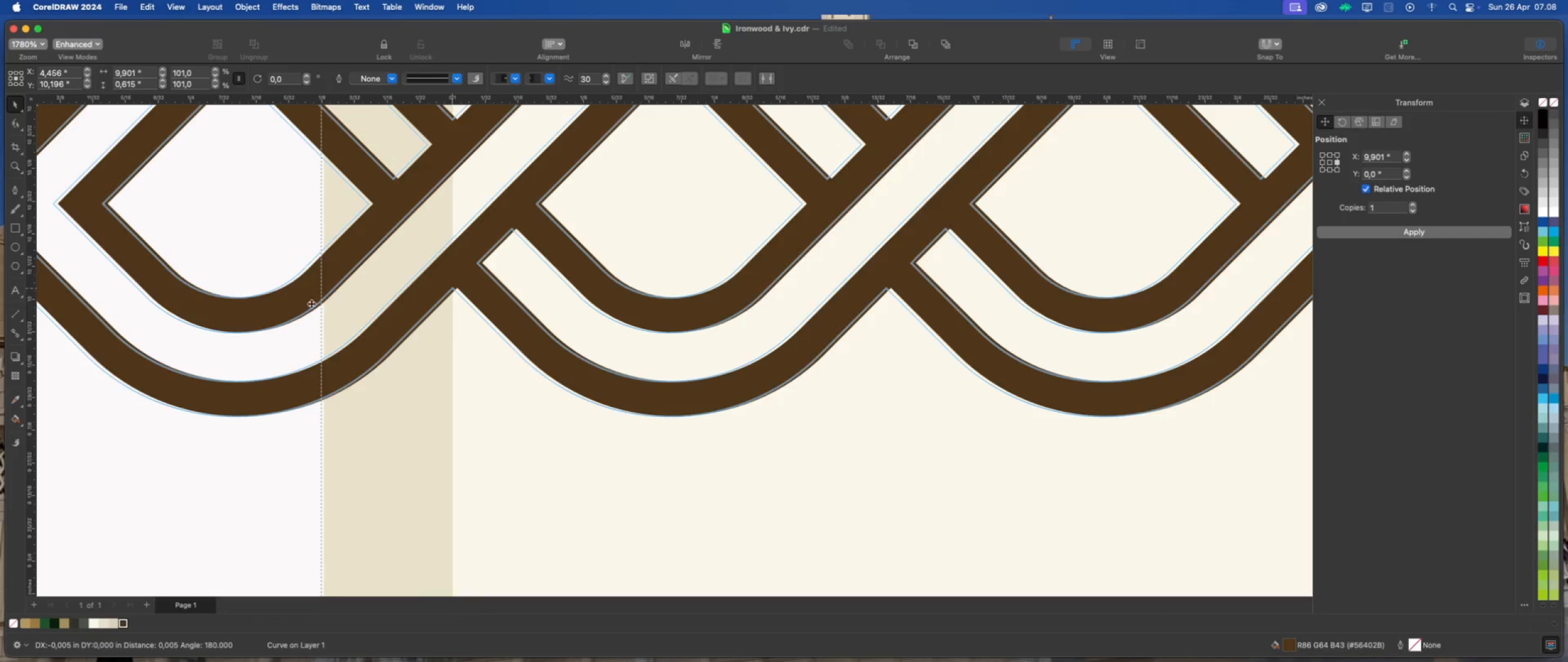 
scroll: coordinate [244, 314], scroll_direction: down, amount: 14.0
 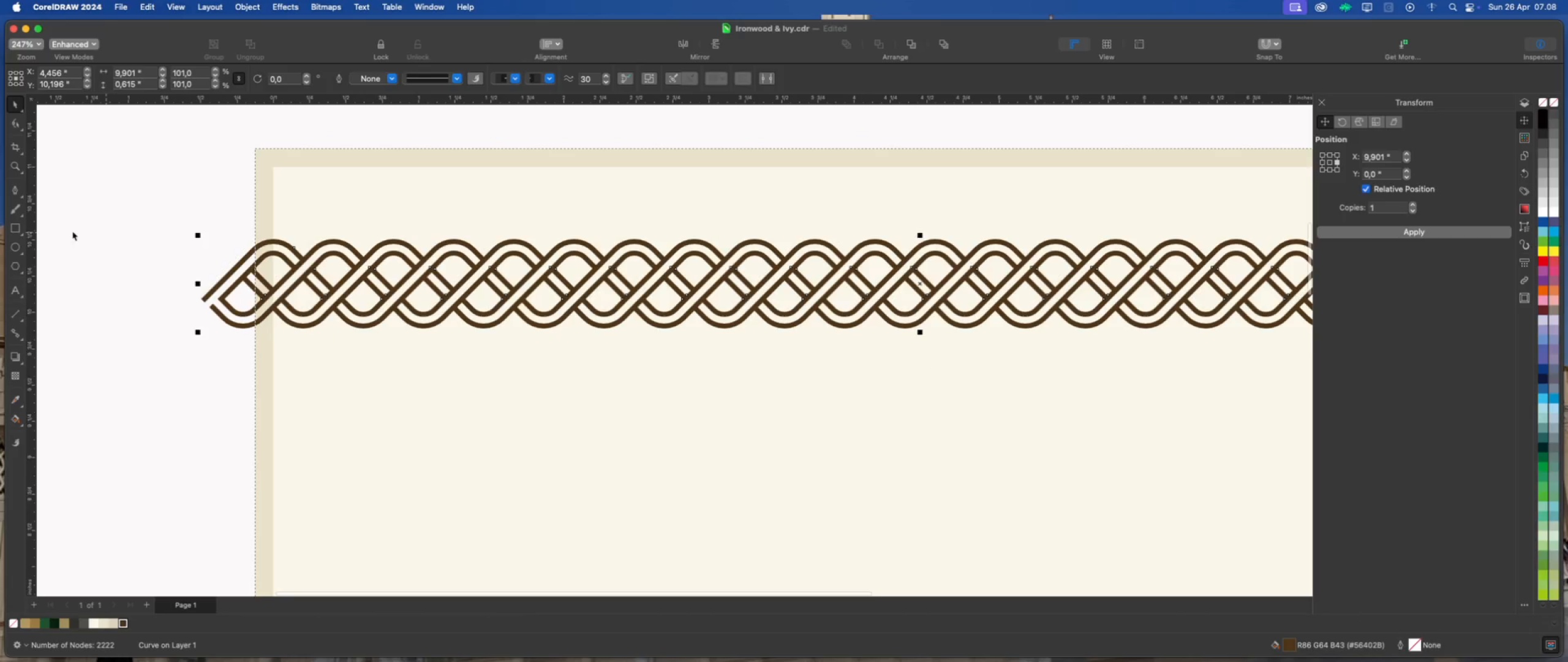 
left_click([12, 227])
 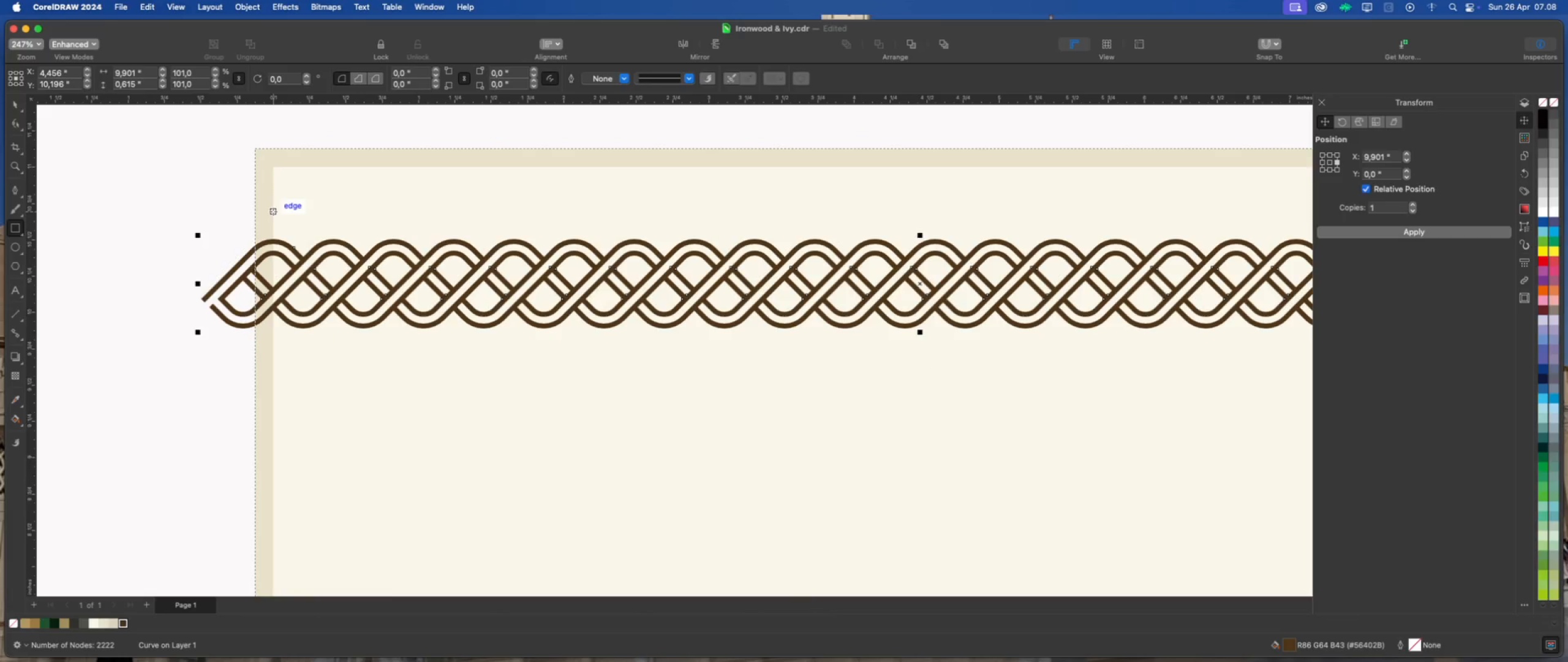 
left_click_drag(start_coordinate=[273, 211], to_coordinate=[174, 357])
 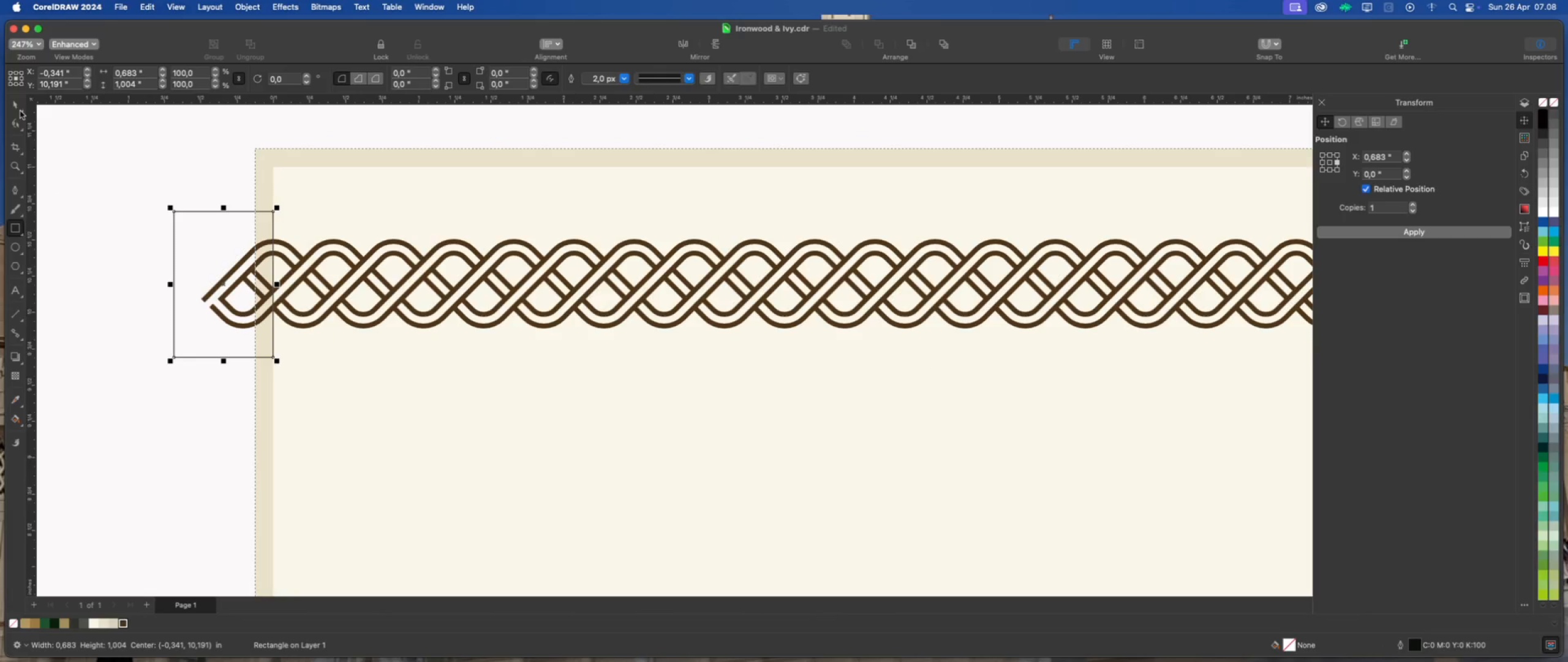 
left_click([18, 104])
 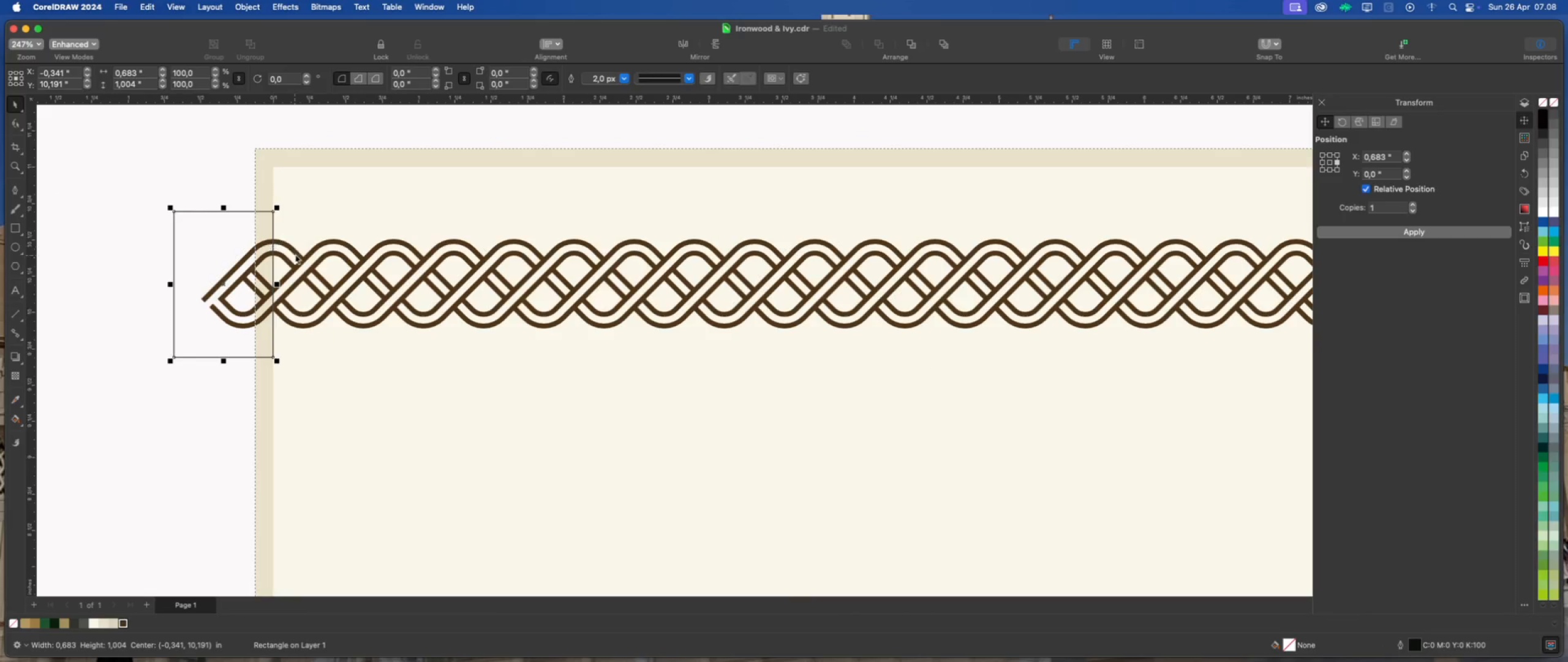 
hold_key(key=ShiftLeft, duration=0.9)
left_click([300, 257])
 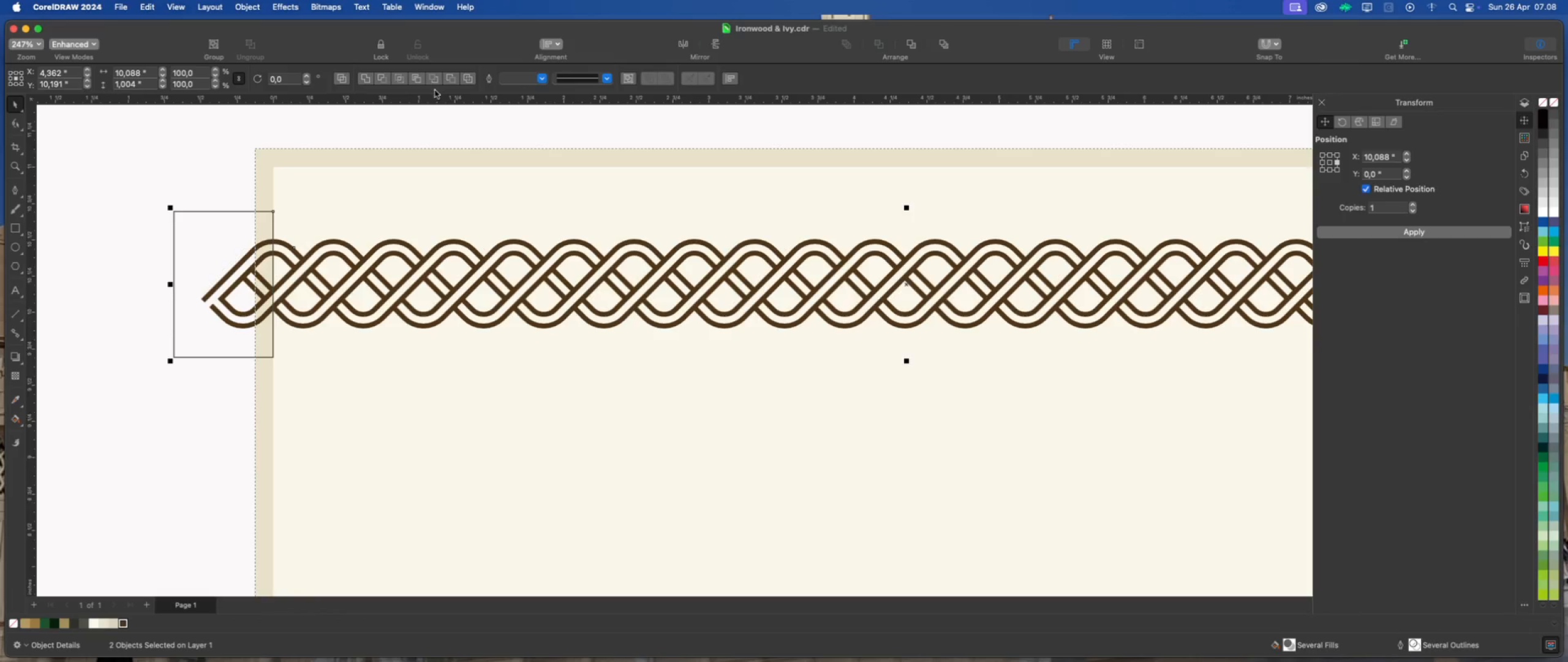 
left_click([451, 78])
 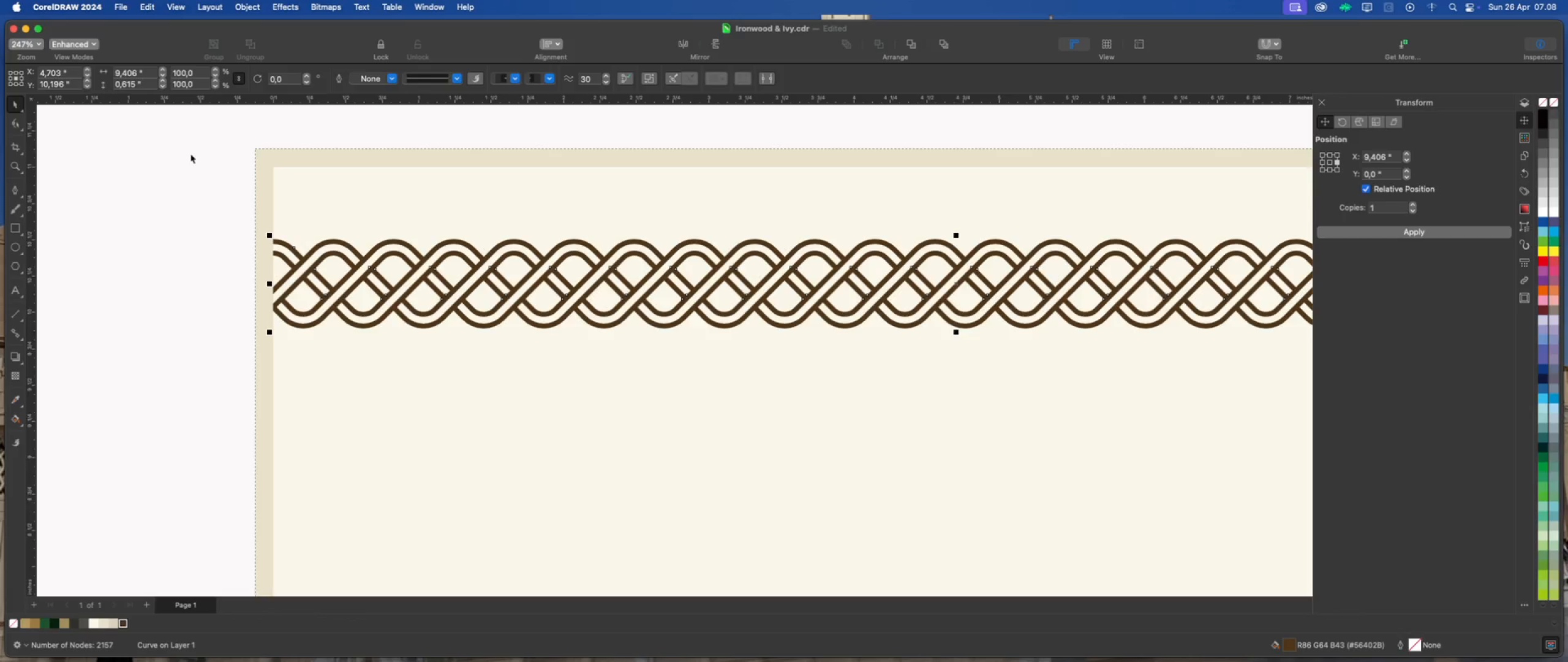 
left_click([190, 154])
 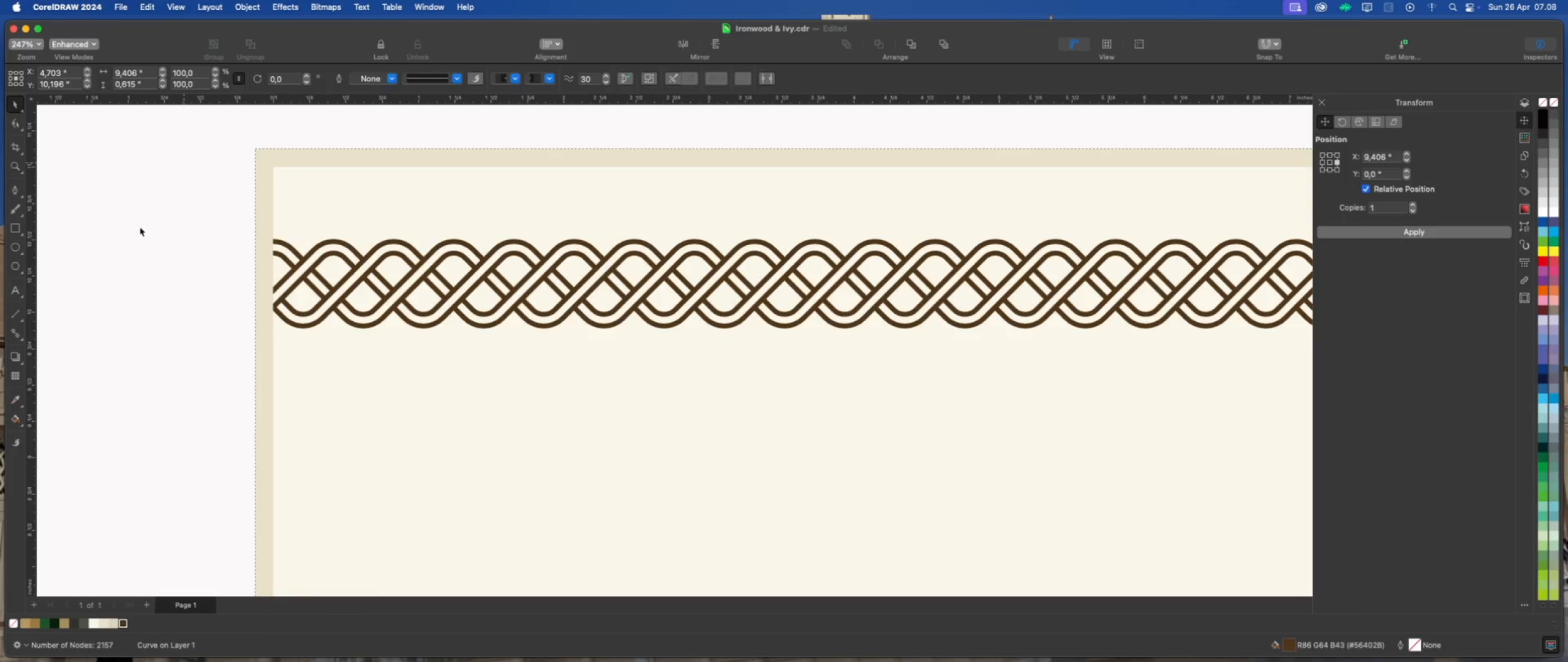 
scroll: coordinate [97, 251], scroll_direction: down, amount: 6.0
 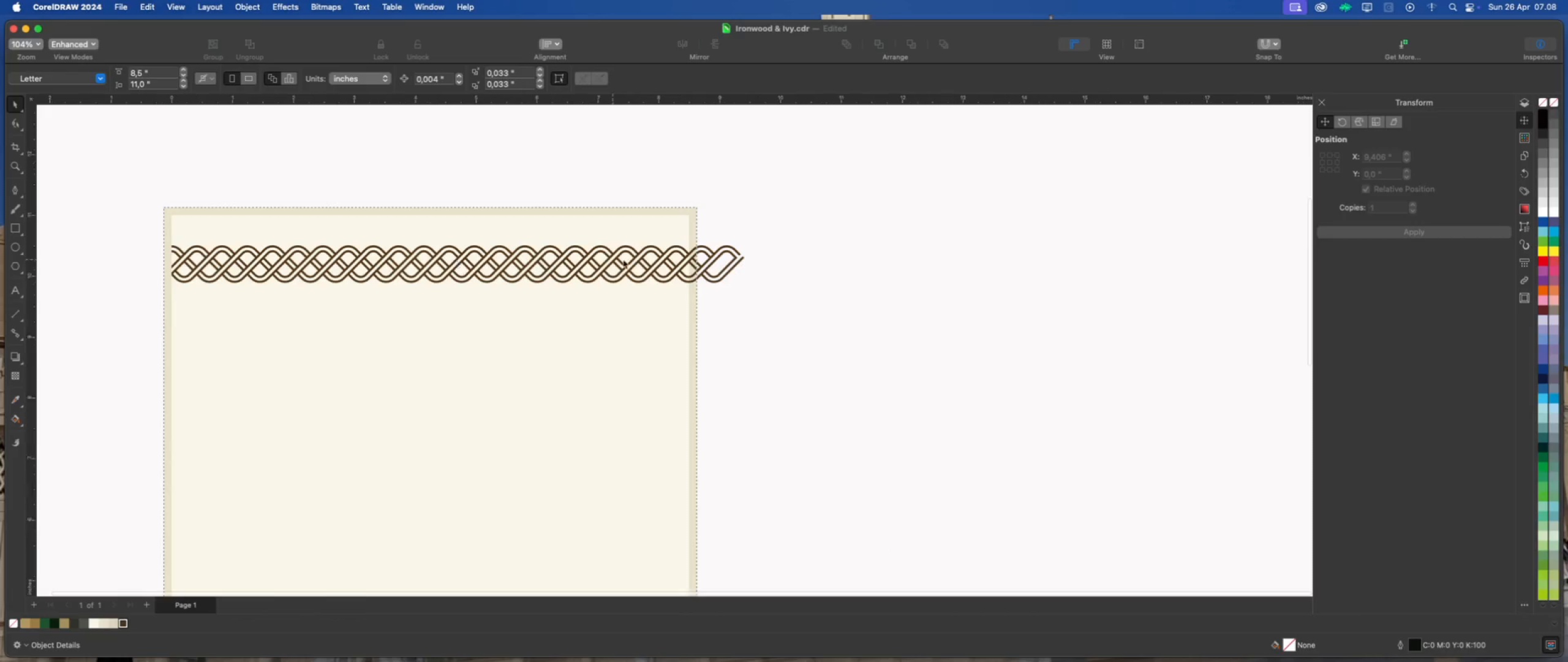 
scroll: coordinate [733, 251], scroll_direction: up, amount: 7.0
 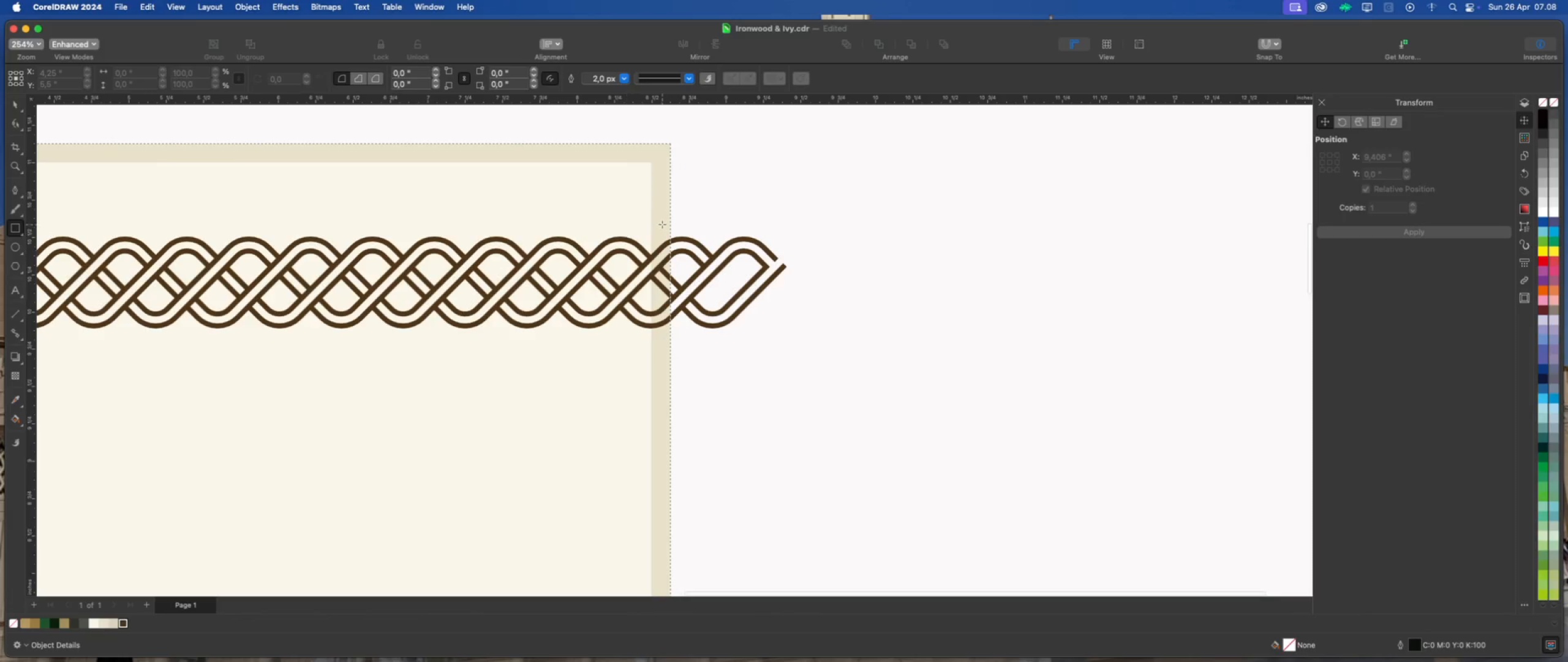 
left_click_drag(start_coordinate=[652, 221], to_coordinate=[864, 380])
 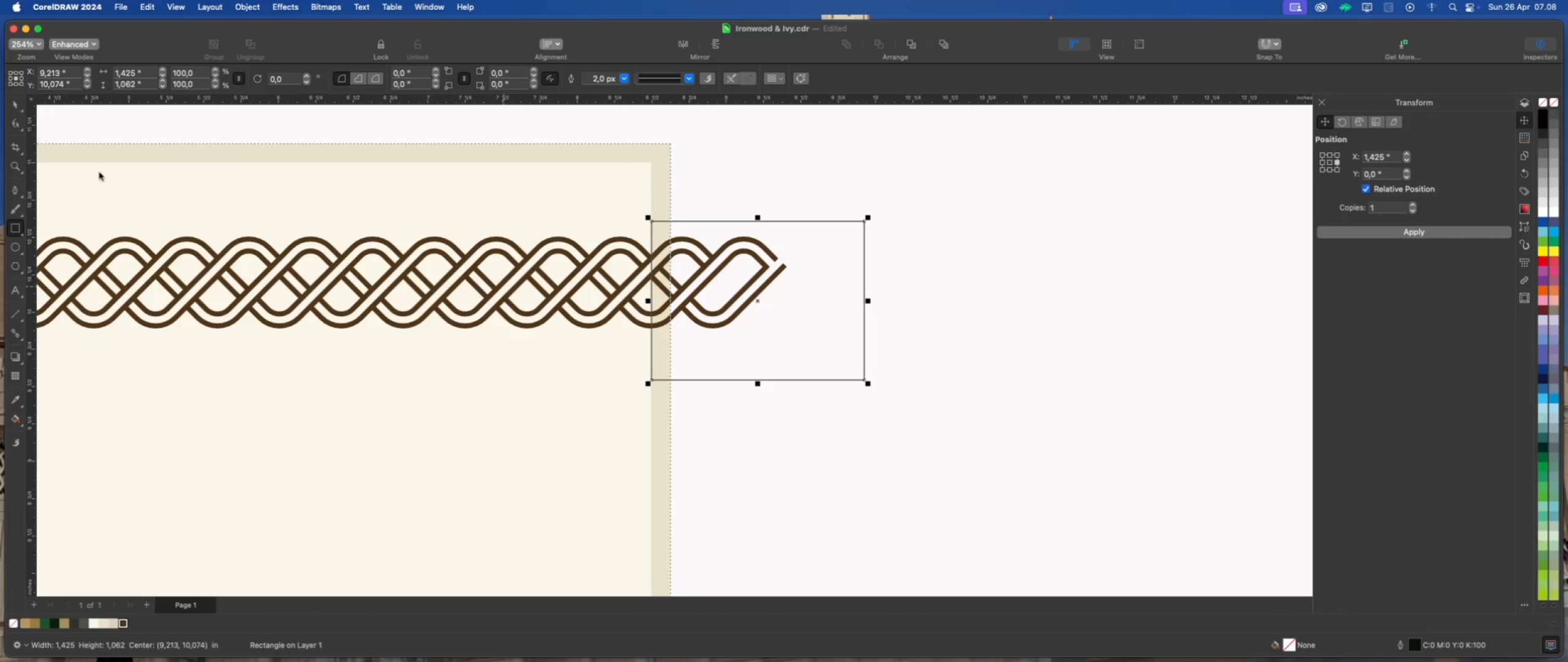 
hold_key(key=ShiftLeft, duration=0.95)
left_click([447, 240])
 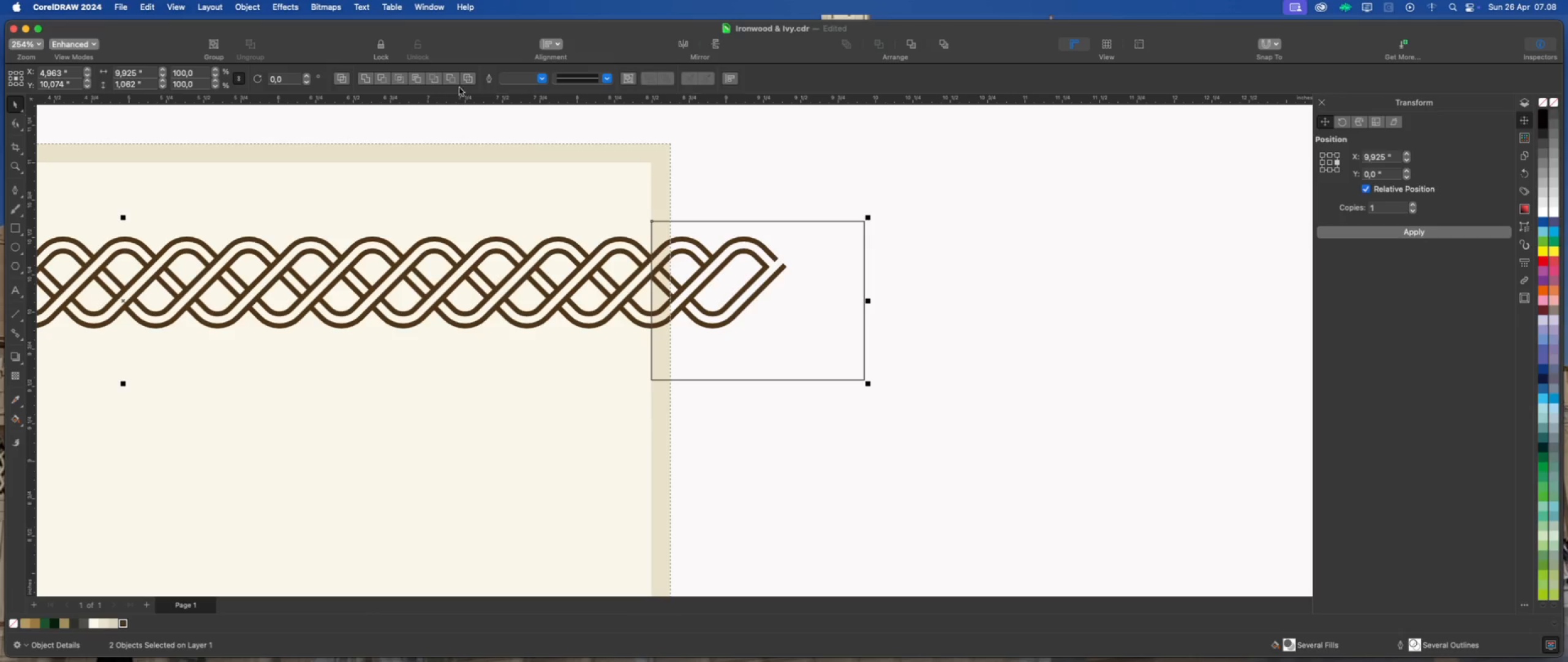 
left_click([453, 82])
 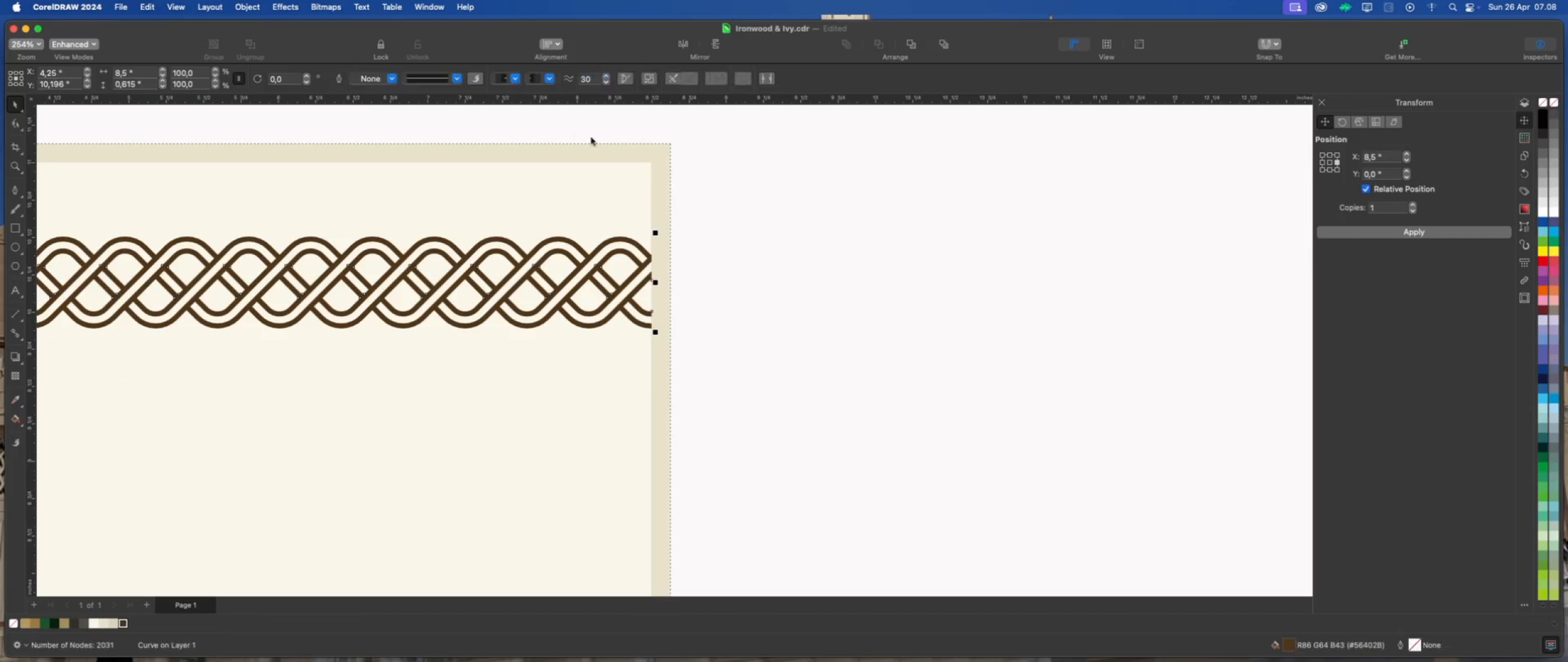 
left_click([791, 171])
 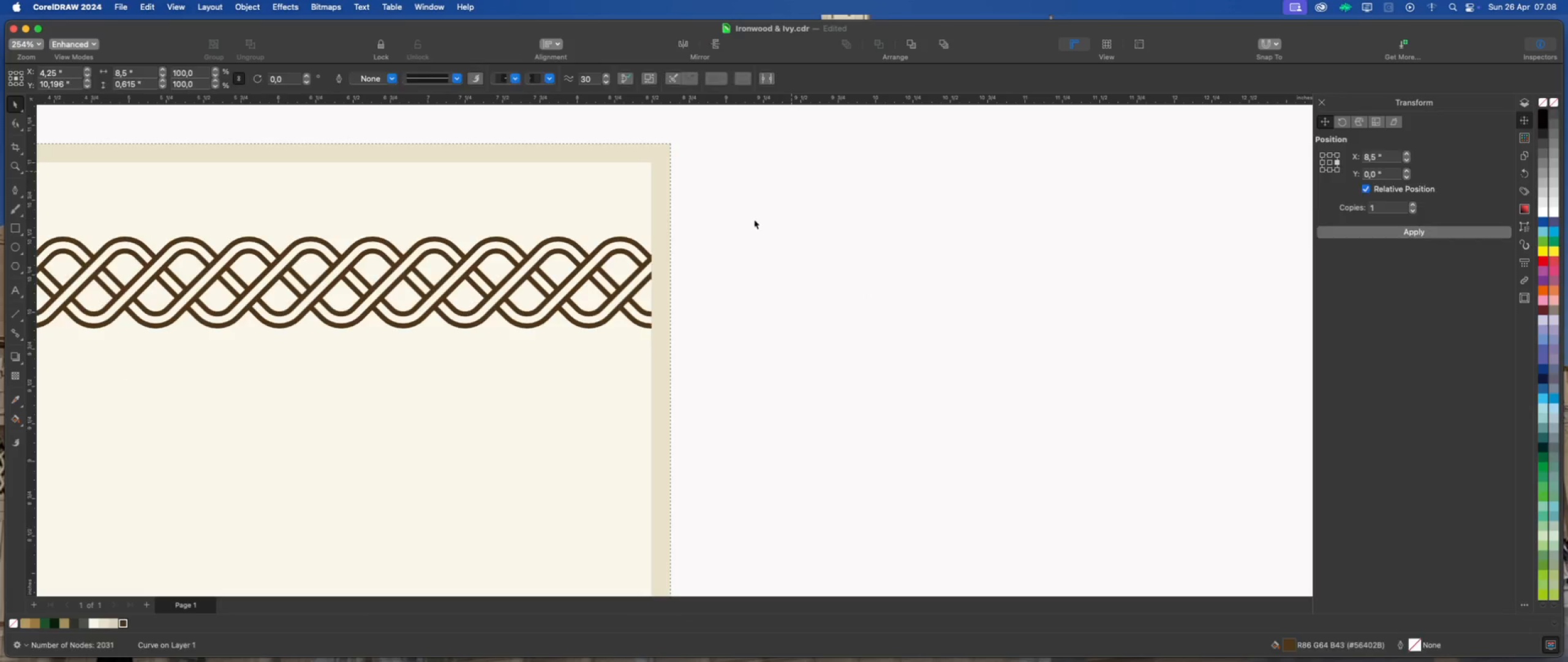 
scroll: coordinate [733, 230], scroll_direction: down, amount: 10.0
 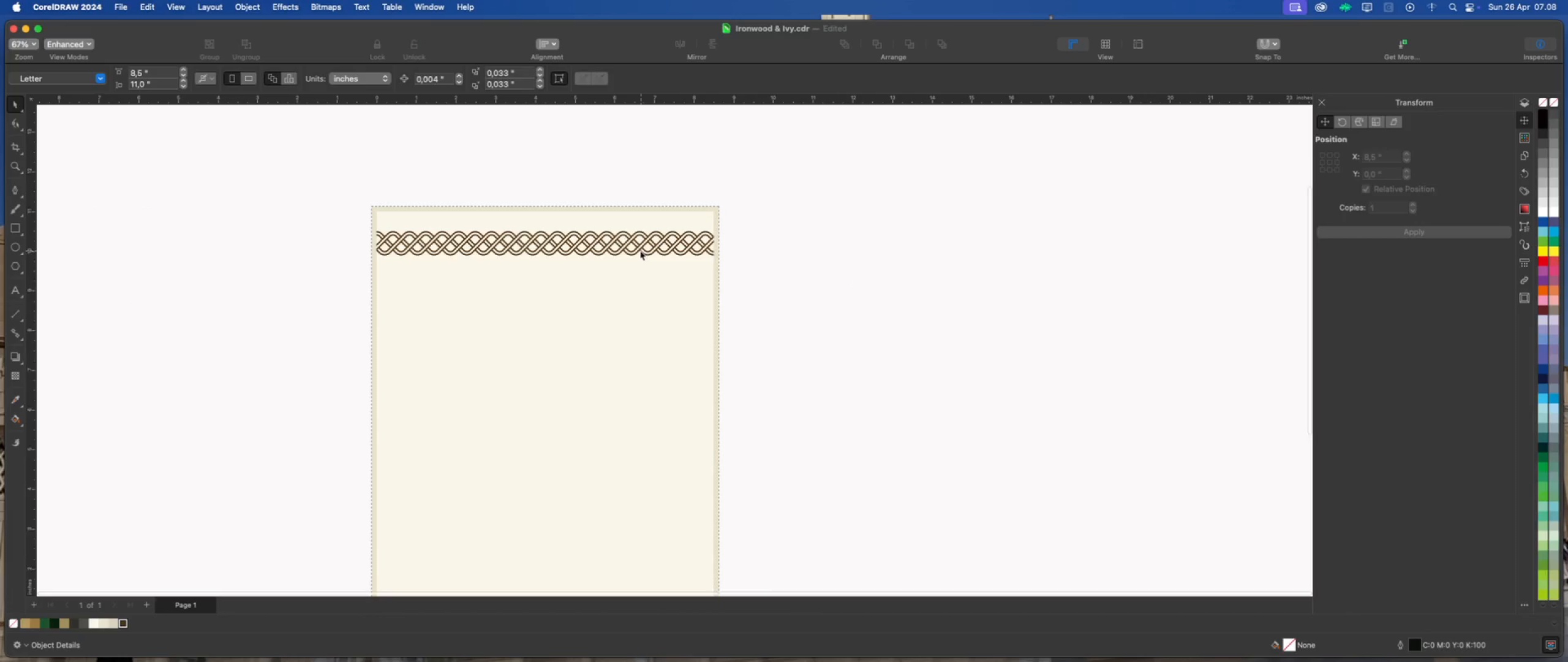 
left_click([638, 251])
 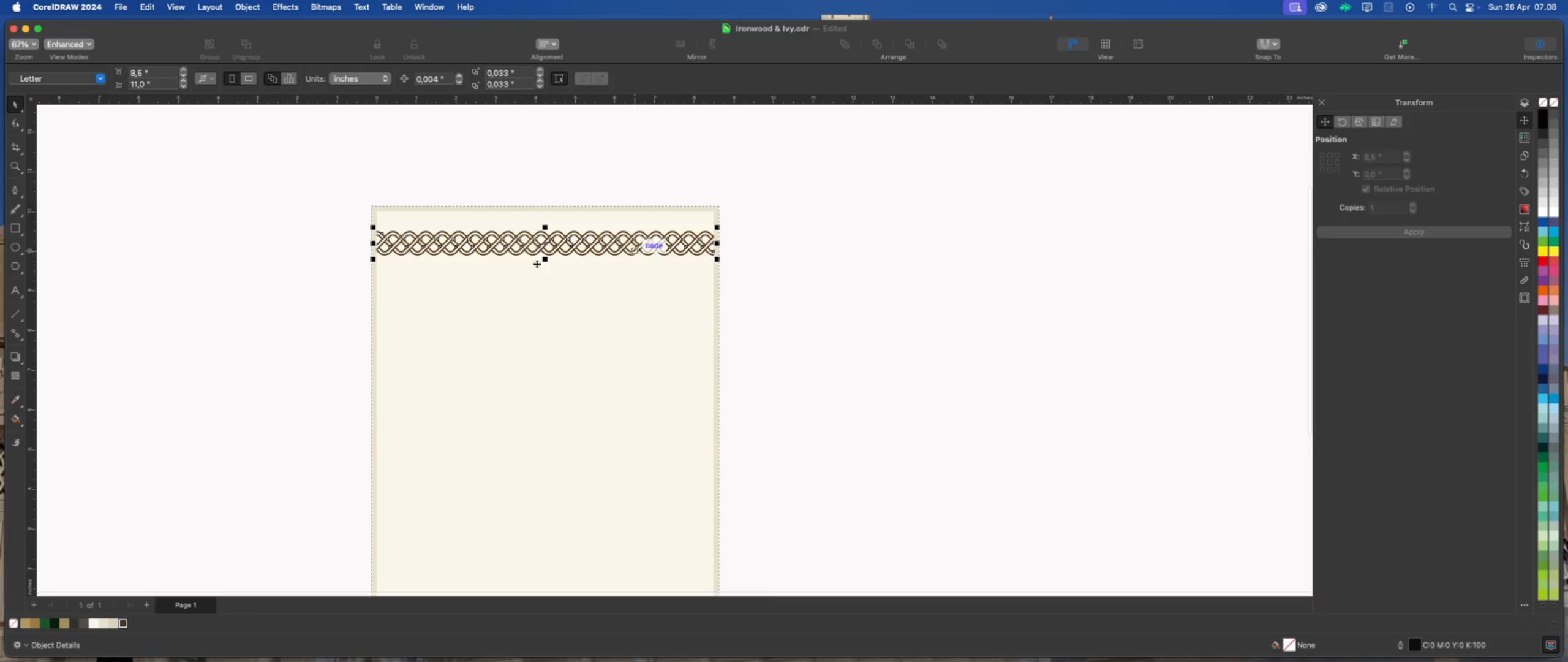 
scroll: coordinate [467, 256], scroll_direction: up, amount: 10.0
 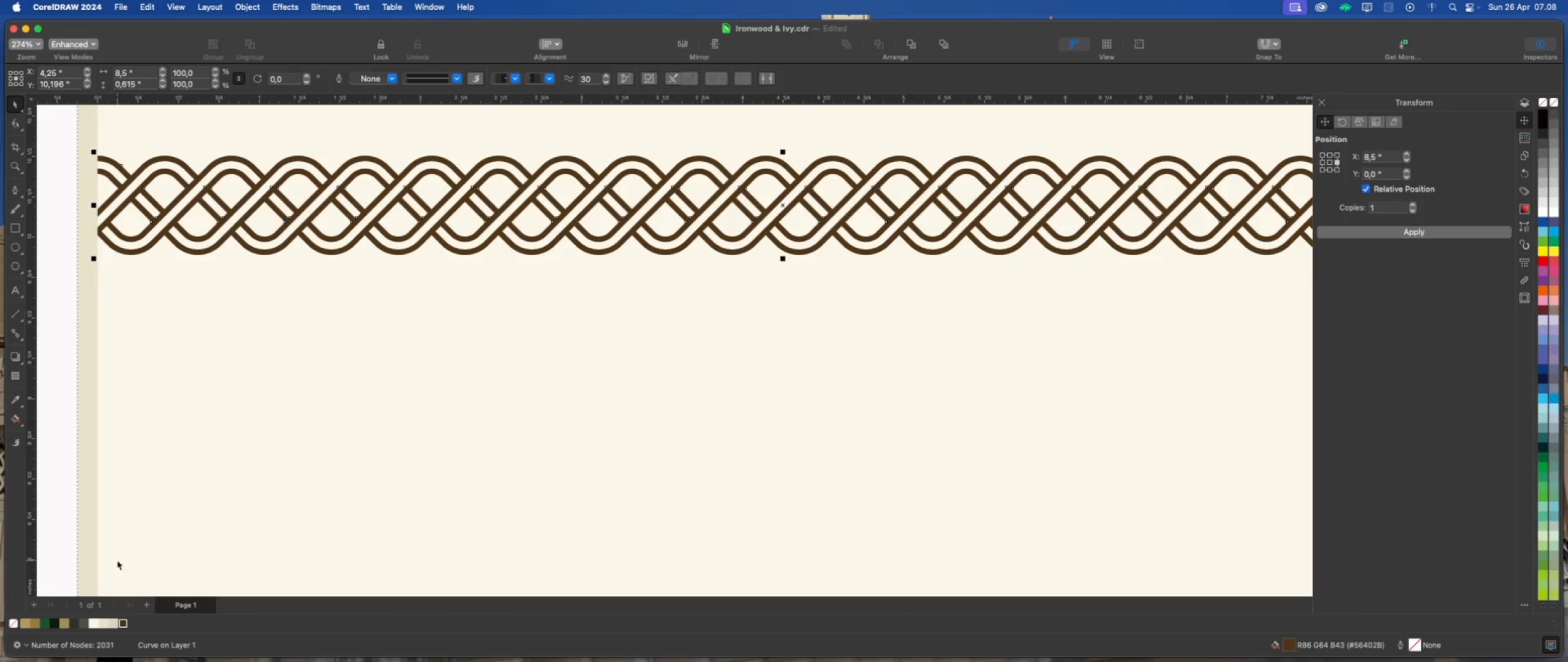 
left_click([105, 621])
 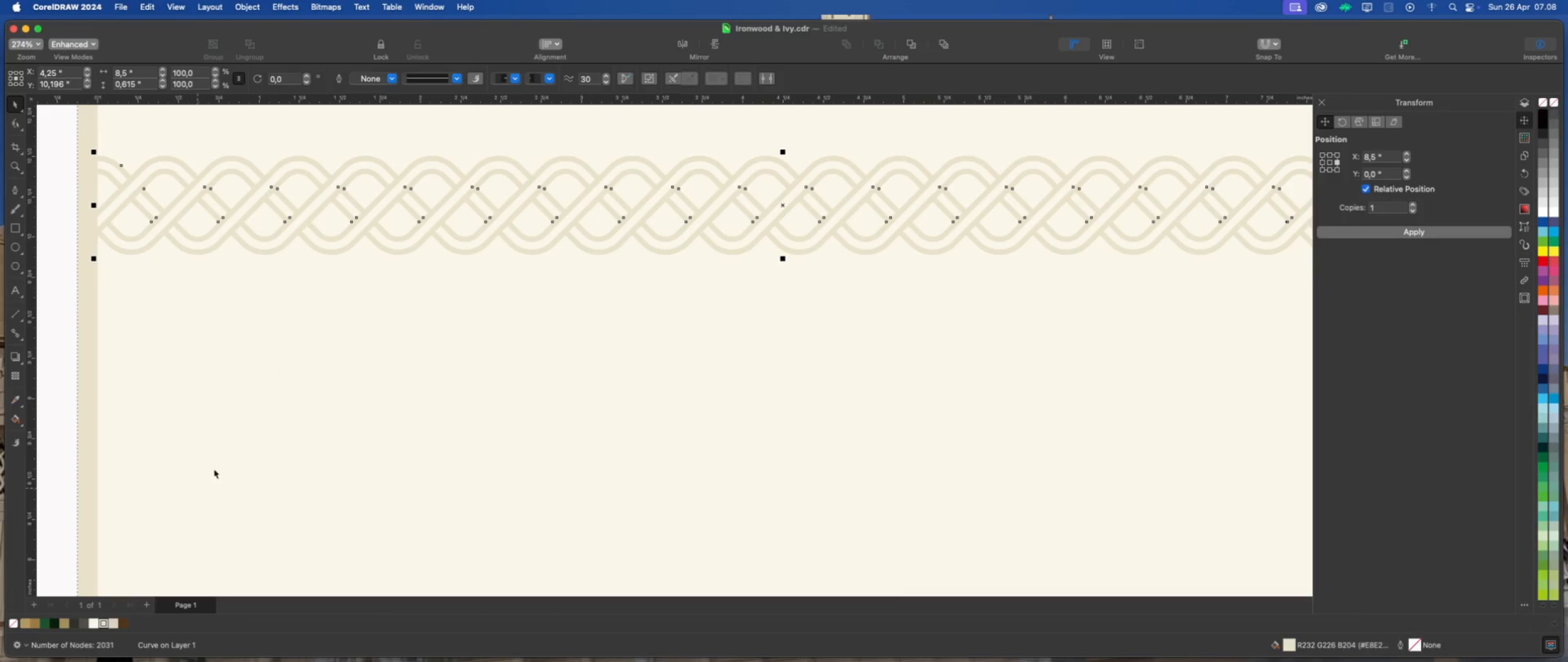 
scroll: coordinate [521, 198], scroll_direction: down, amount: 11.0
 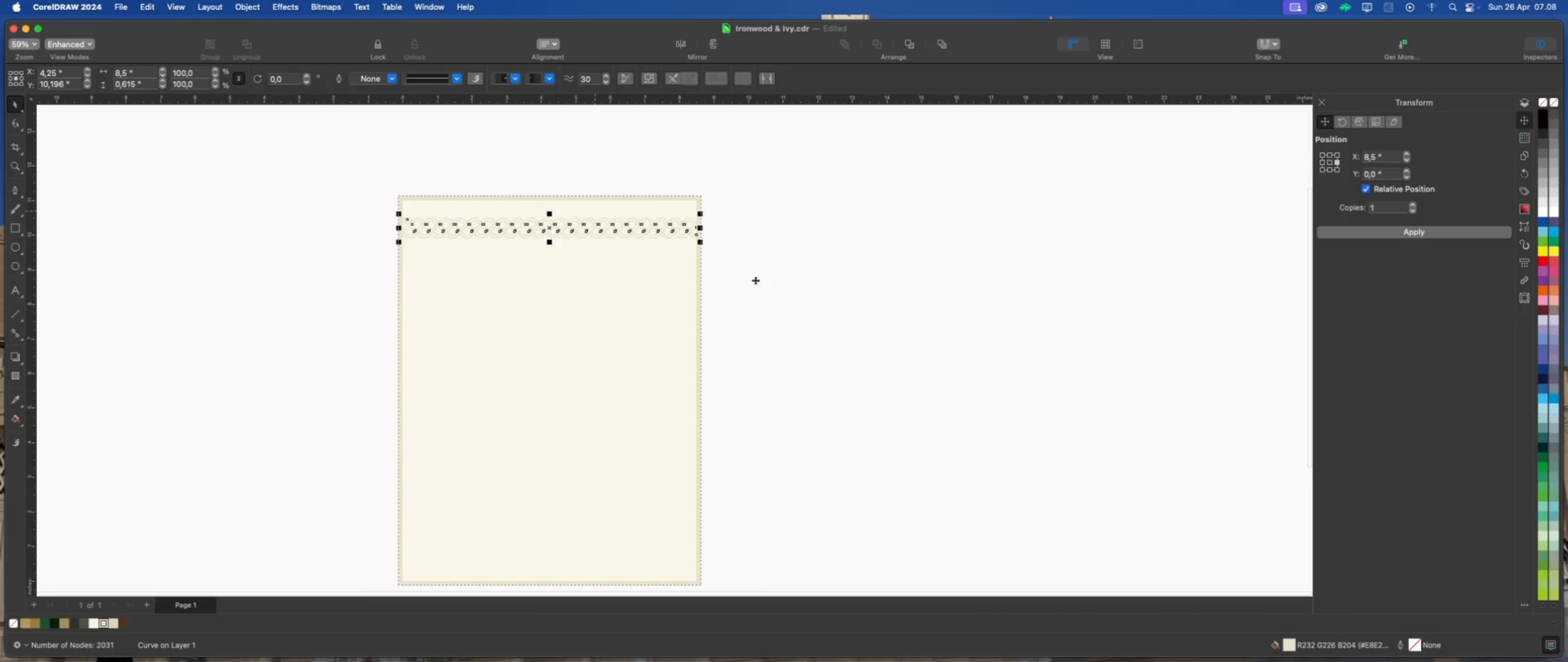 
left_click([781, 286])
 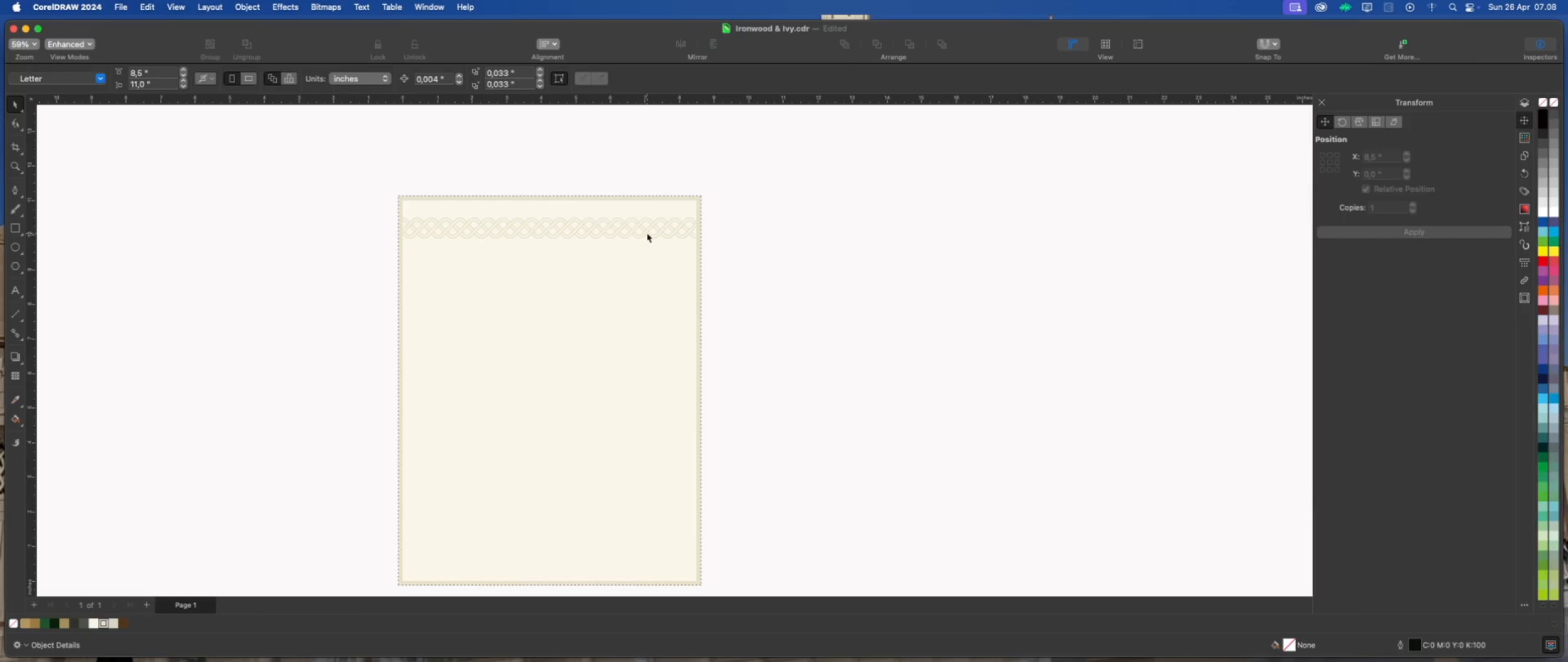 
left_click([647, 233])
 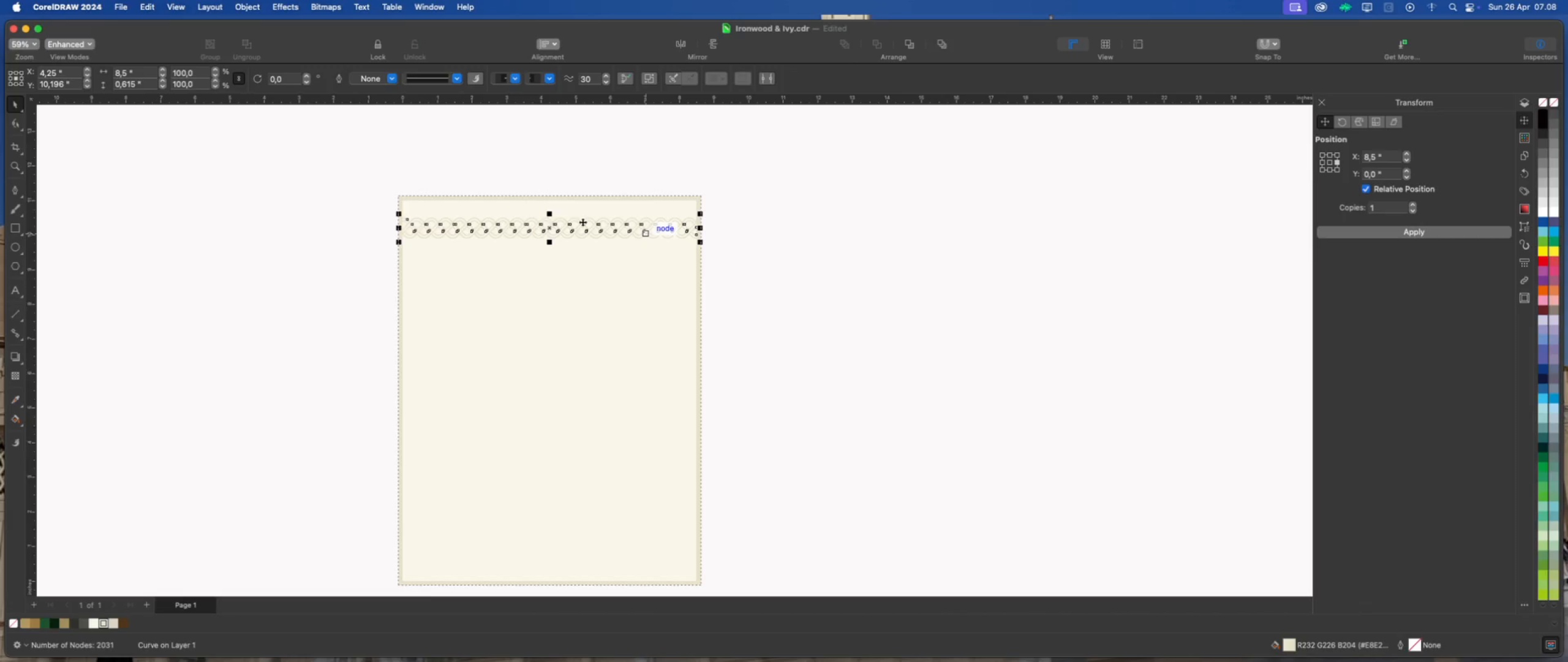 
scroll: coordinate [565, 240], scroll_direction: up, amount: 13.0
 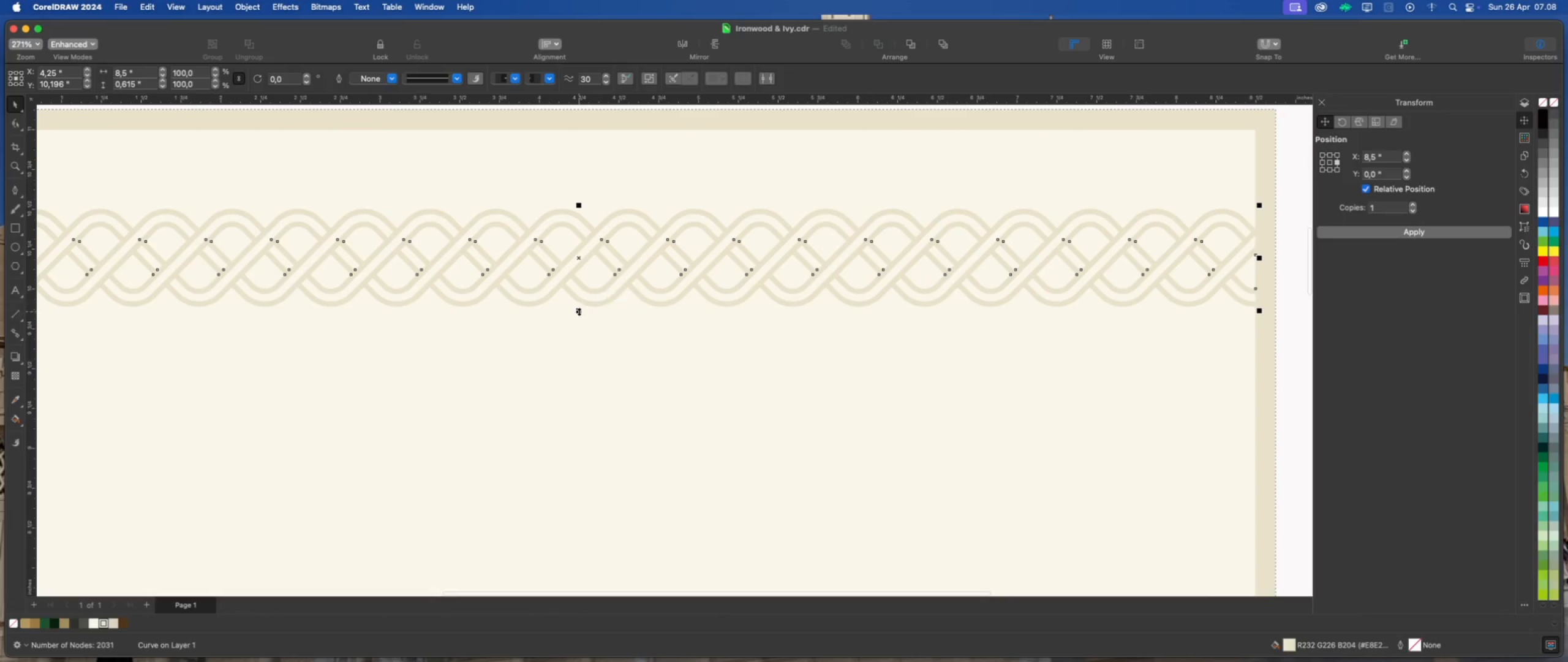 
left_click_drag(start_coordinate=[579, 311], to_coordinate=[577, 296])
 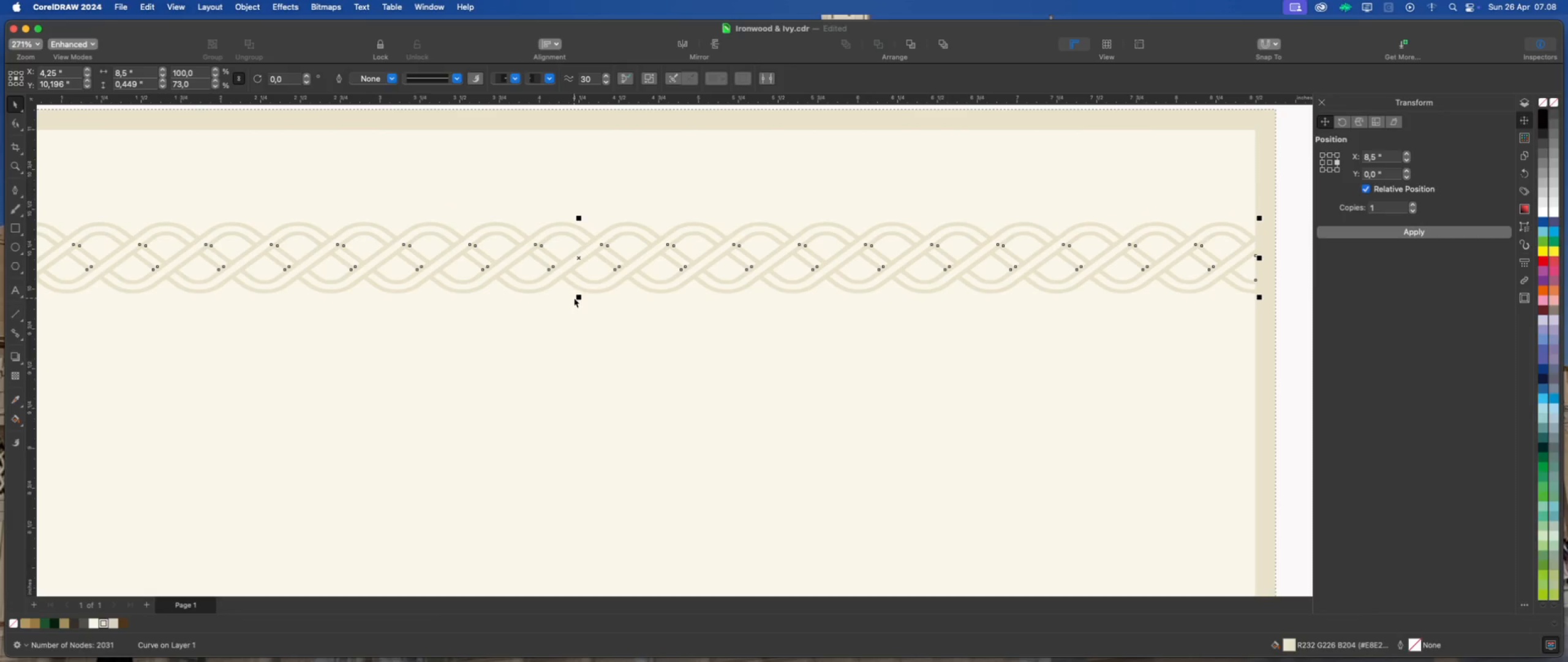 
hold_key(key=ShiftLeft, duration=1.94)
 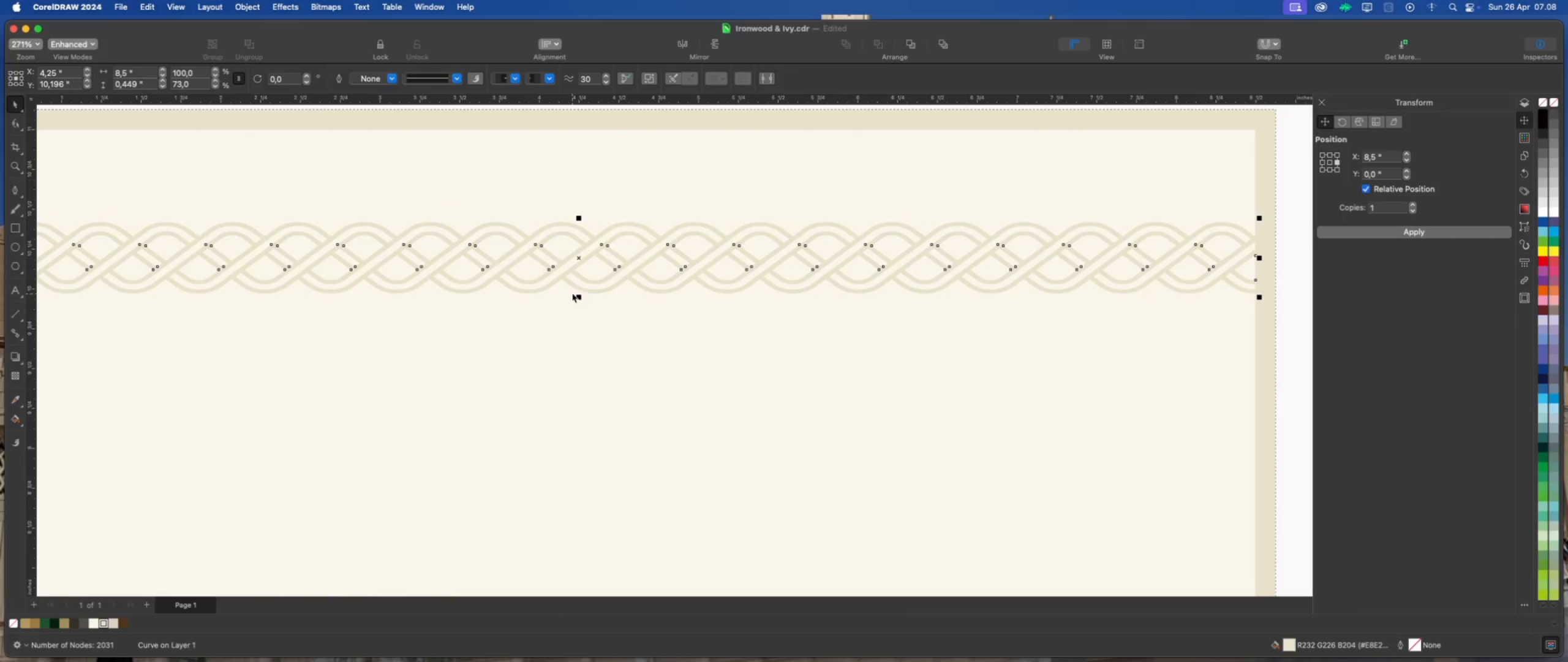 
scroll: coordinate [571, 275], scroll_direction: up, amount: 4.0
 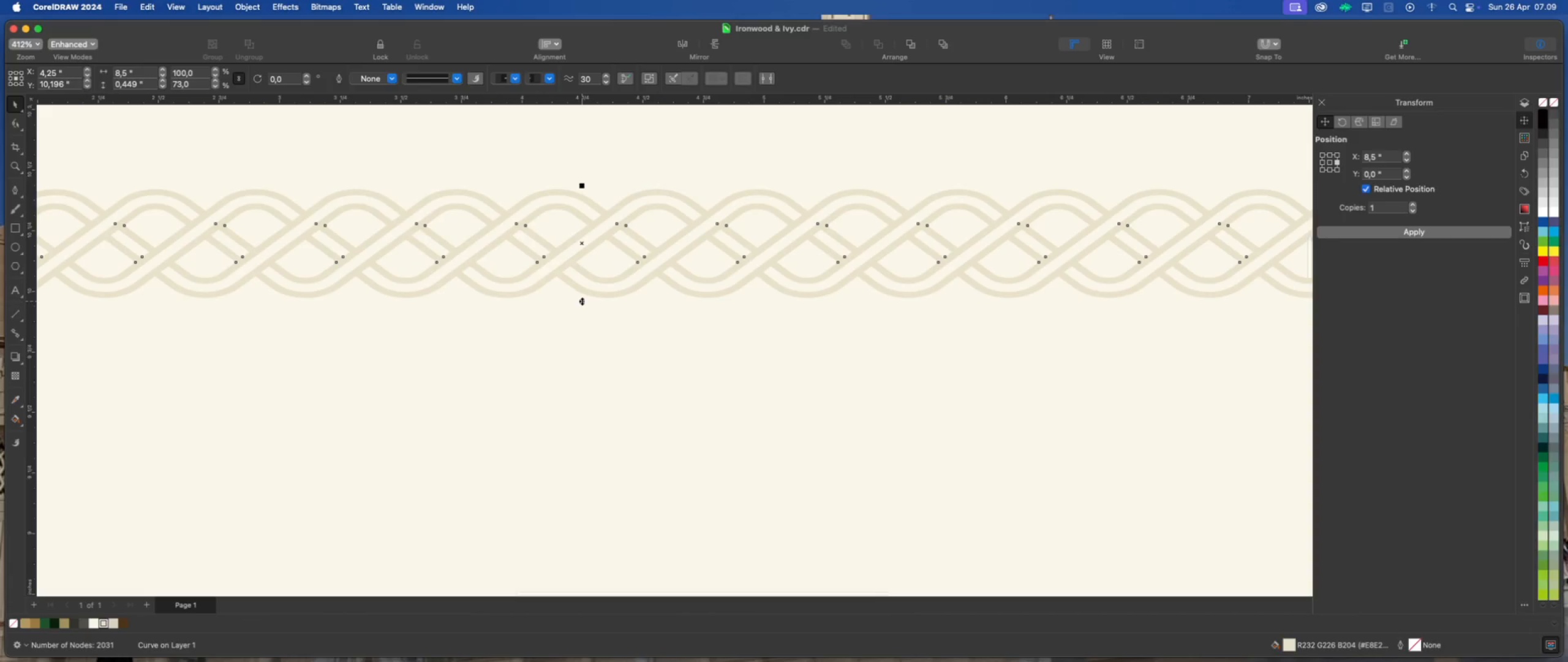 
scroll: coordinate [542, 249], scroll_direction: down, amount: 9.0
 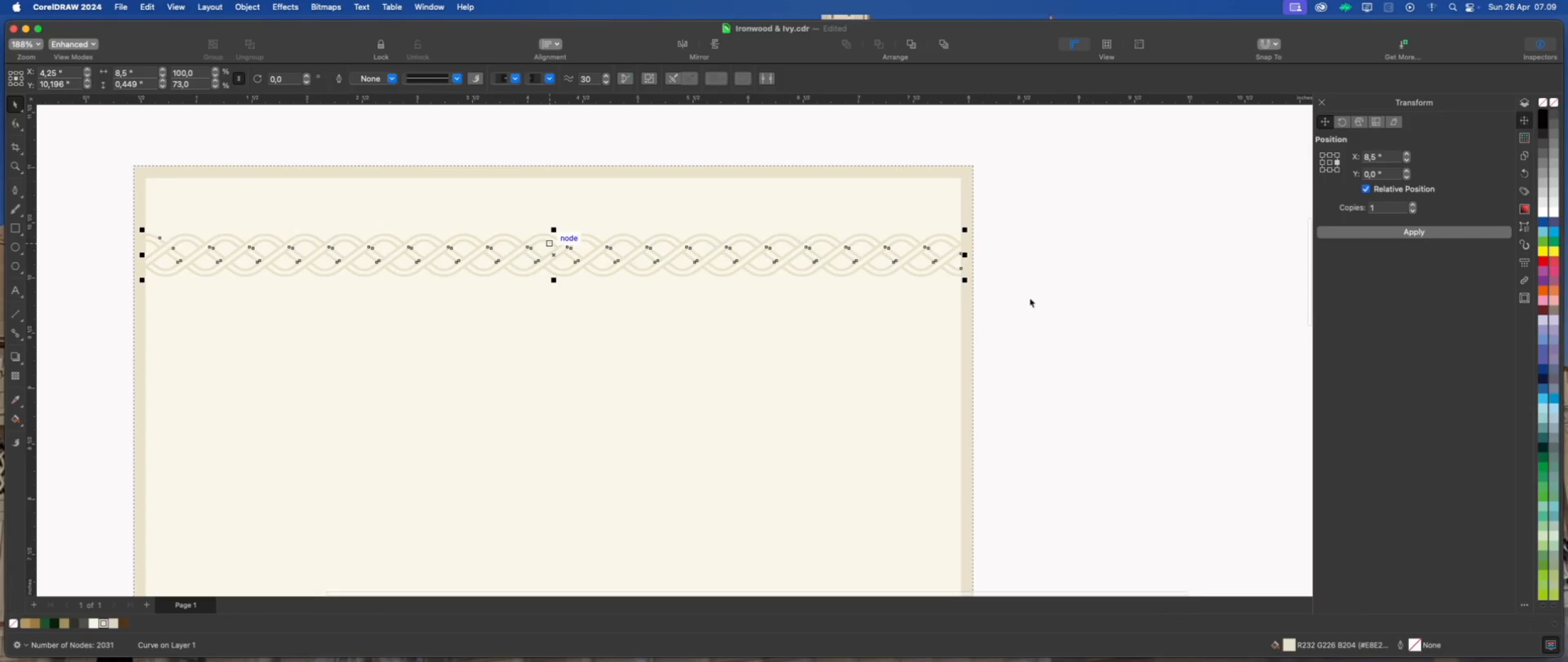 
left_click_drag(start_coordinate=[1068, 303], to_coordinate=[1066, 300])
 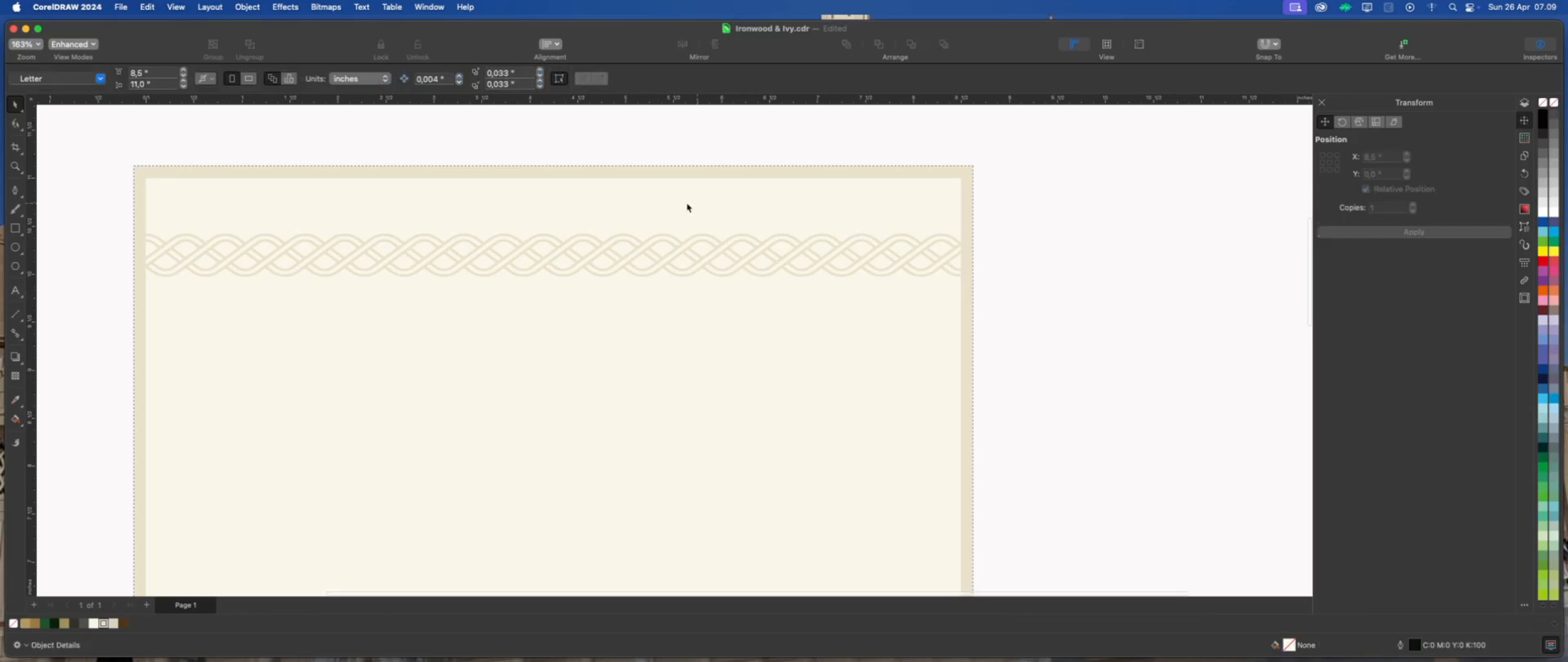 
scroll: coordinate [634, 213], scroll_direction: down, amount: 9.0
 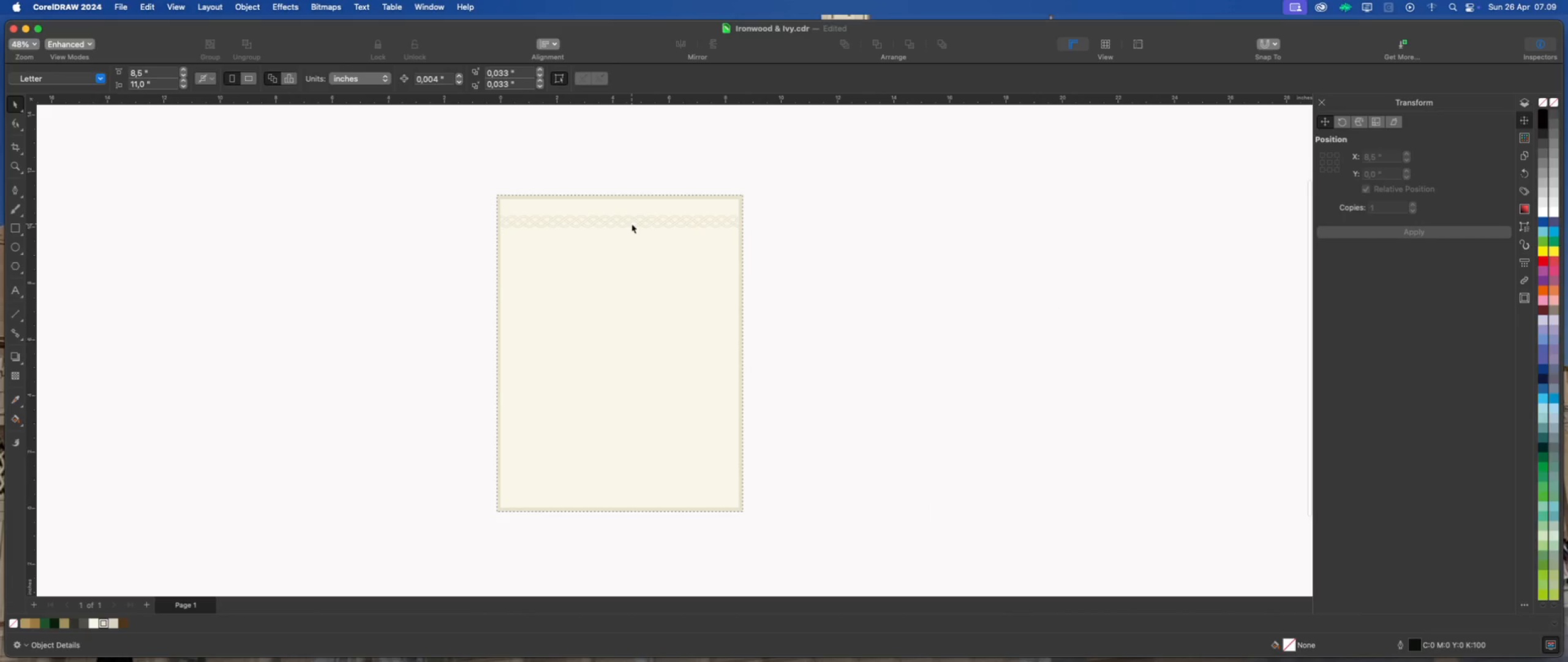 
left_click([631, 224])
 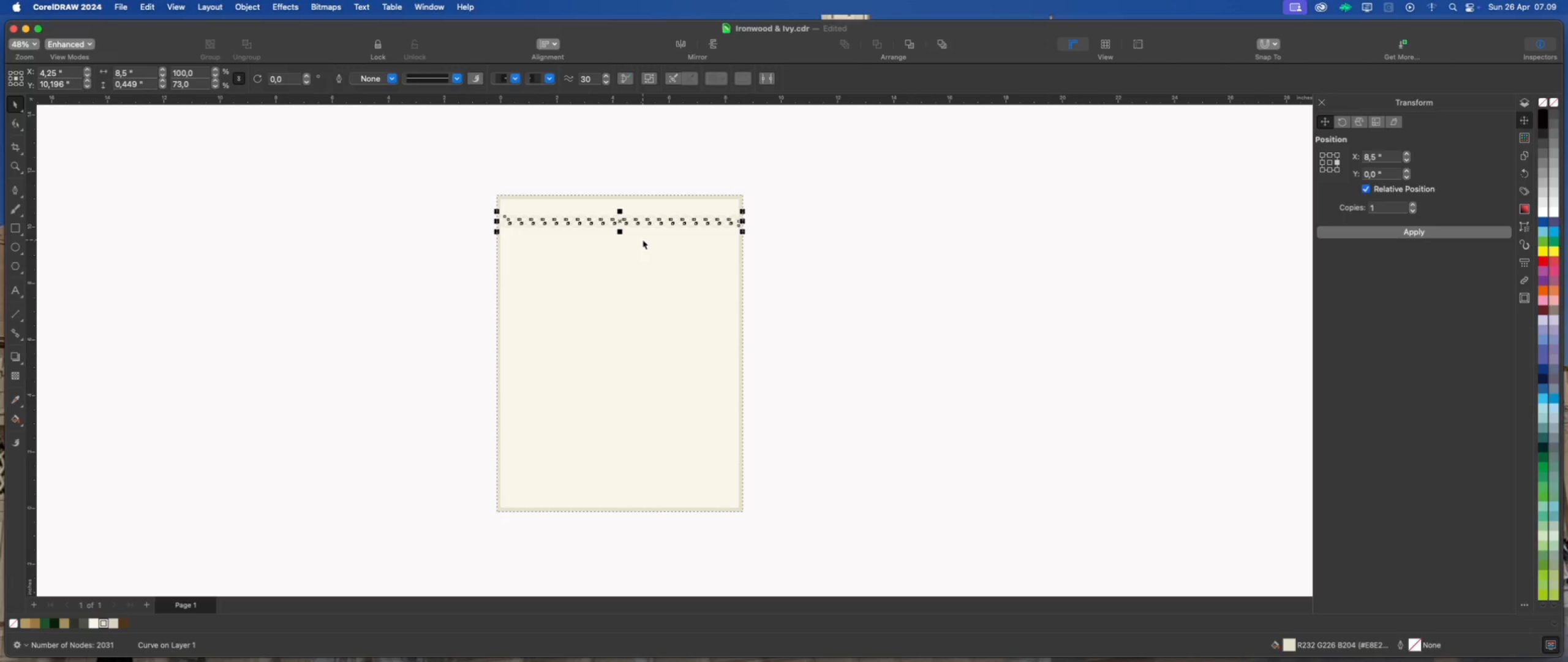 
wait(5.82)
 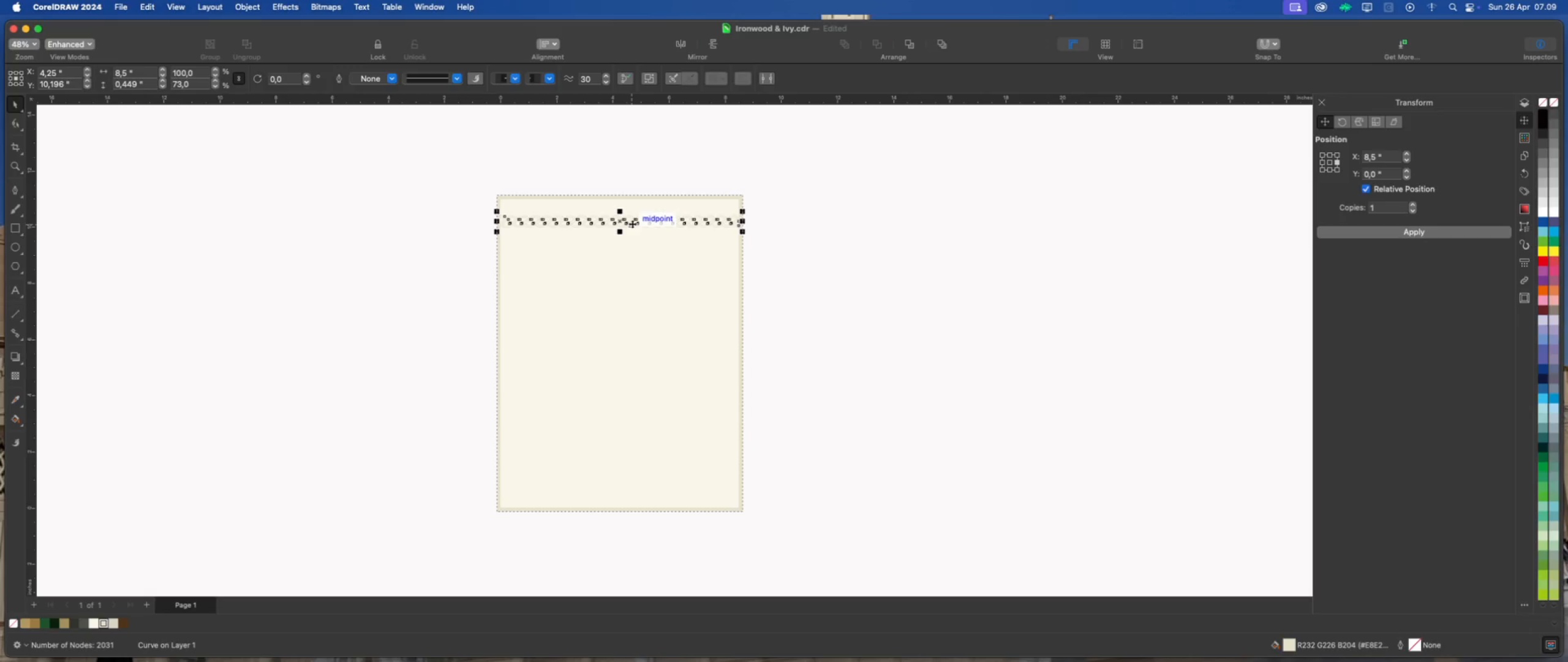 
scroll: coordinate [584, 211], scroll_direction: up, amount: 9.0
 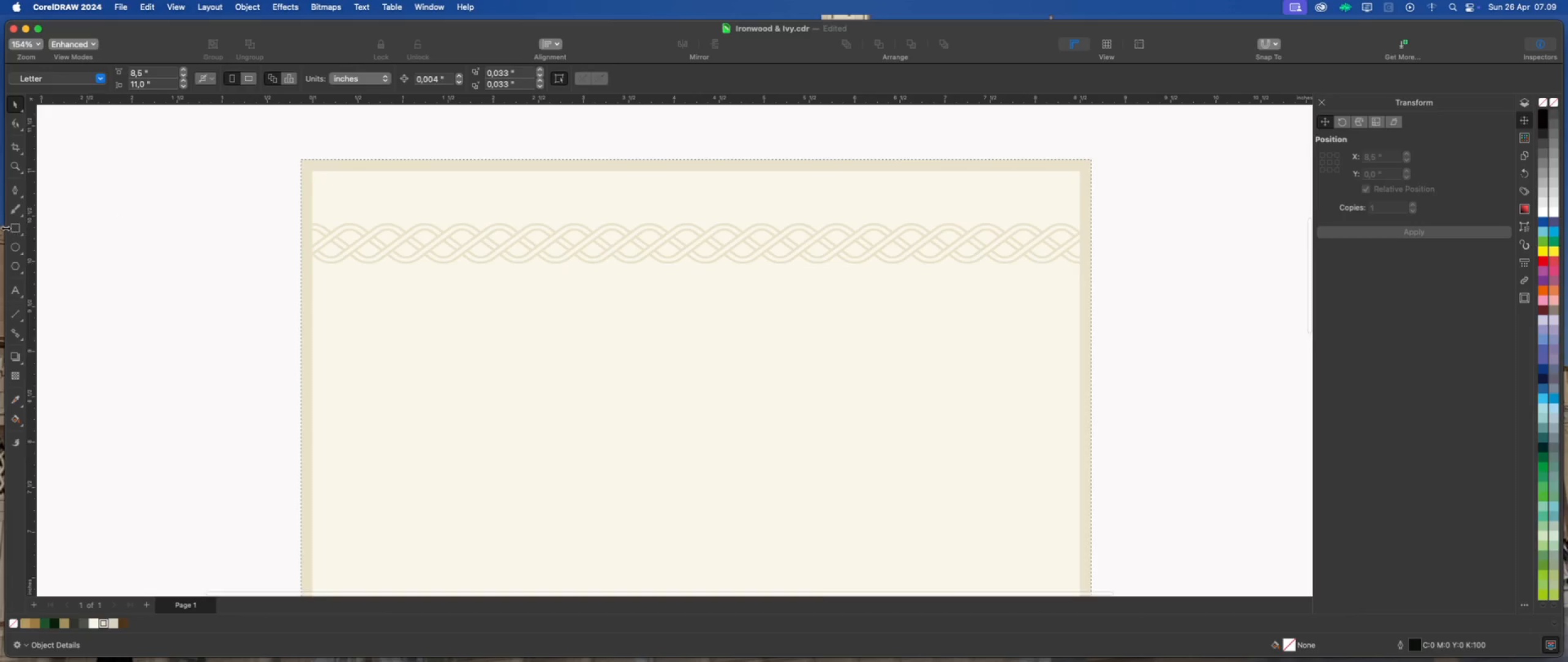 
left_click([13, 227])
 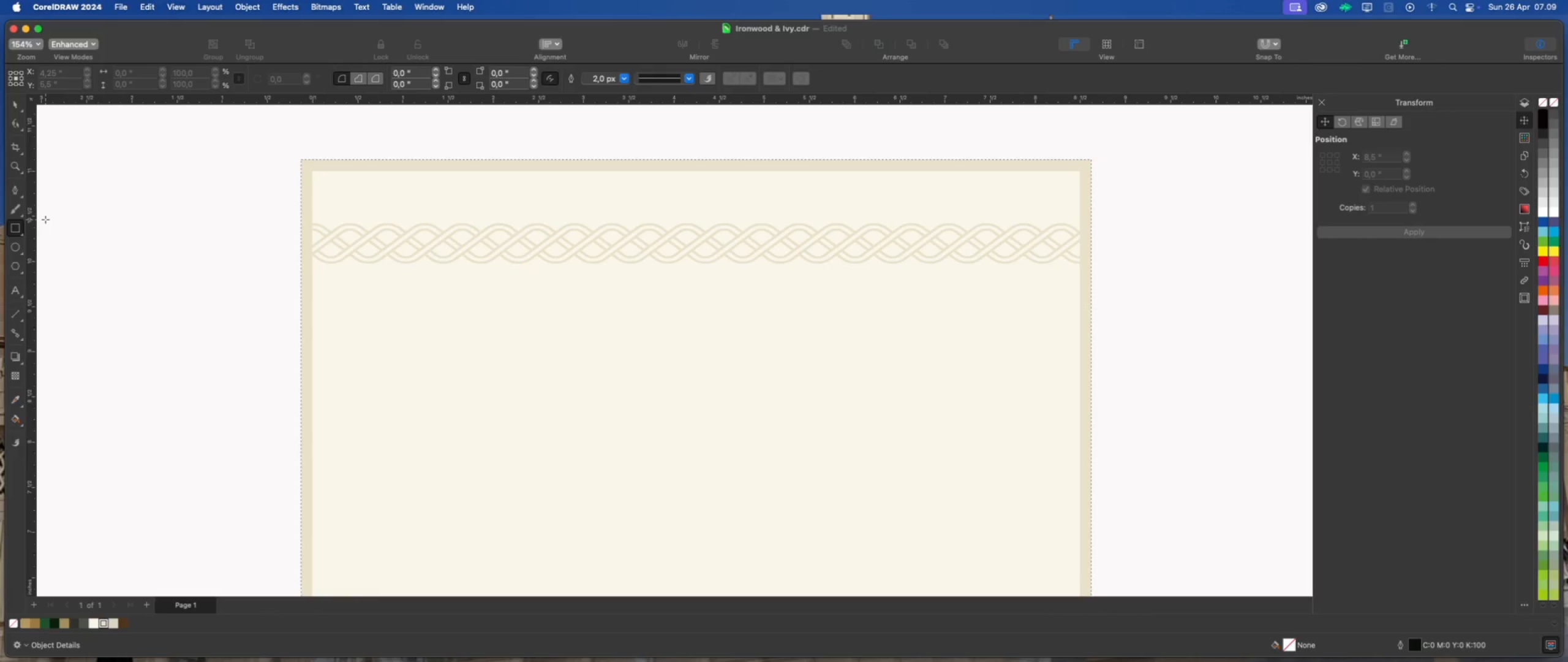 
wait(5.68)
 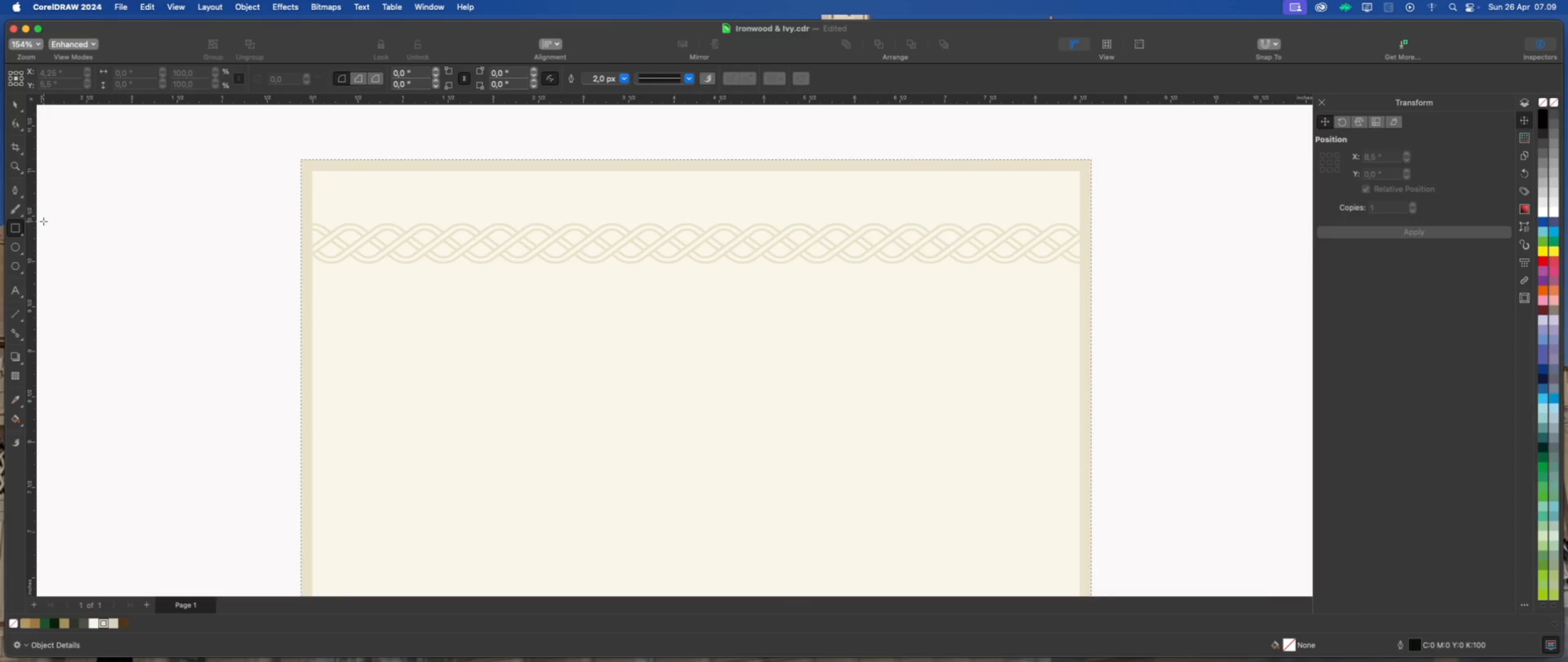 
left_click([192, 141])
 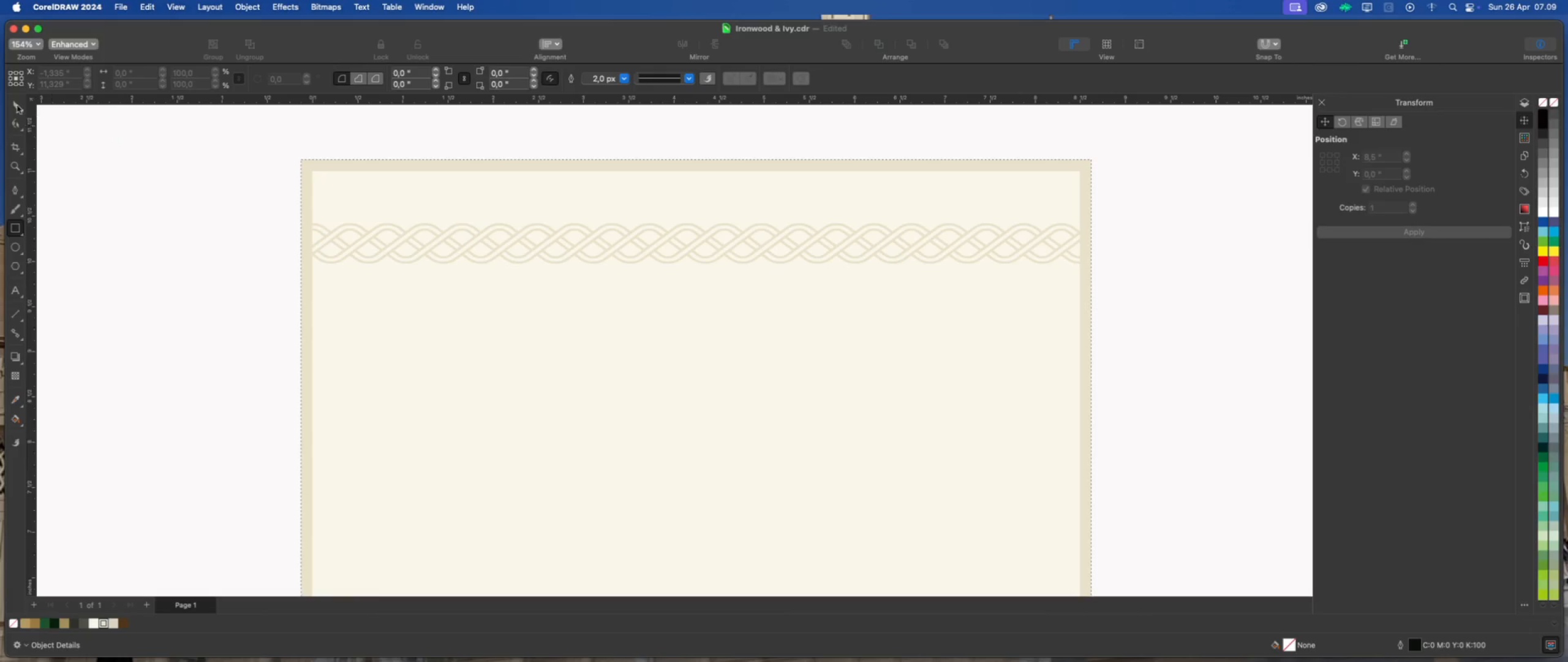 
left_click([16, 104])
 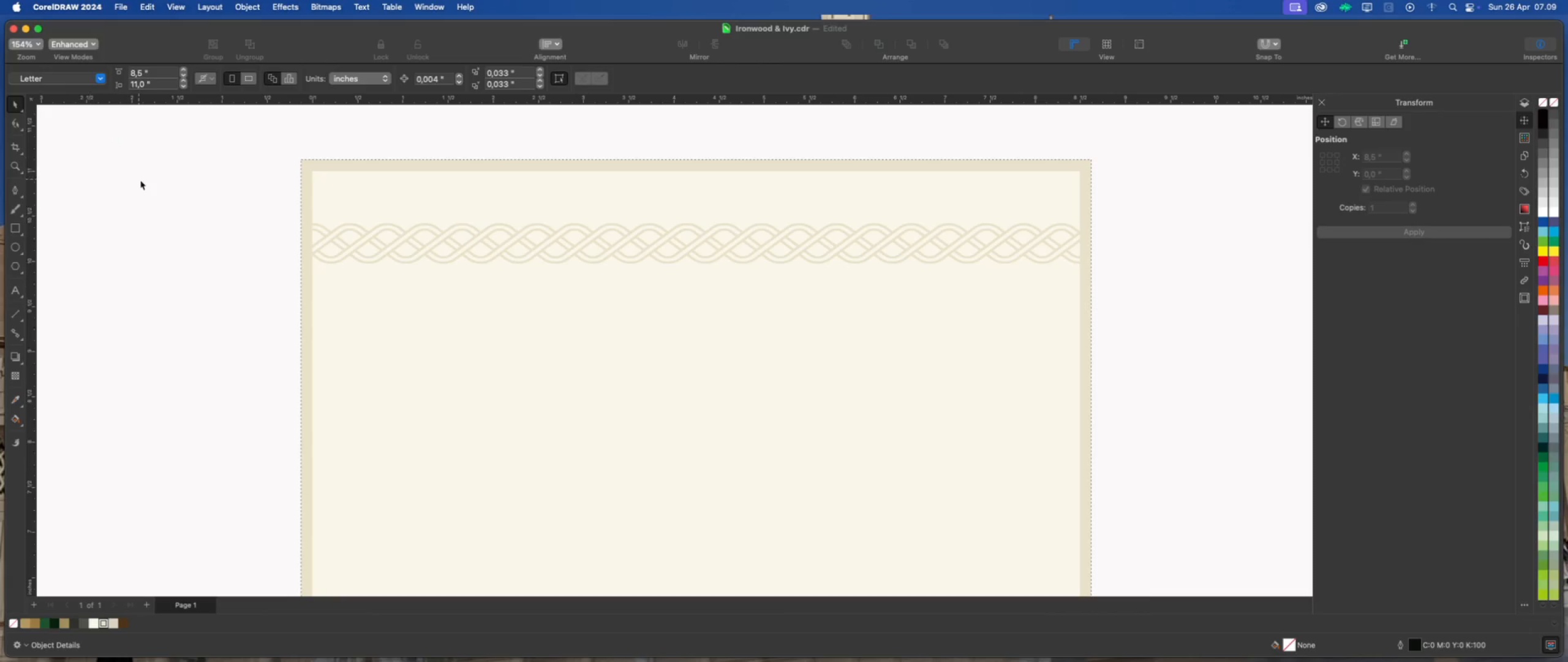 
left_click_drag(start_coordinate=[140, 180], to_coordinate=[146, 183])
 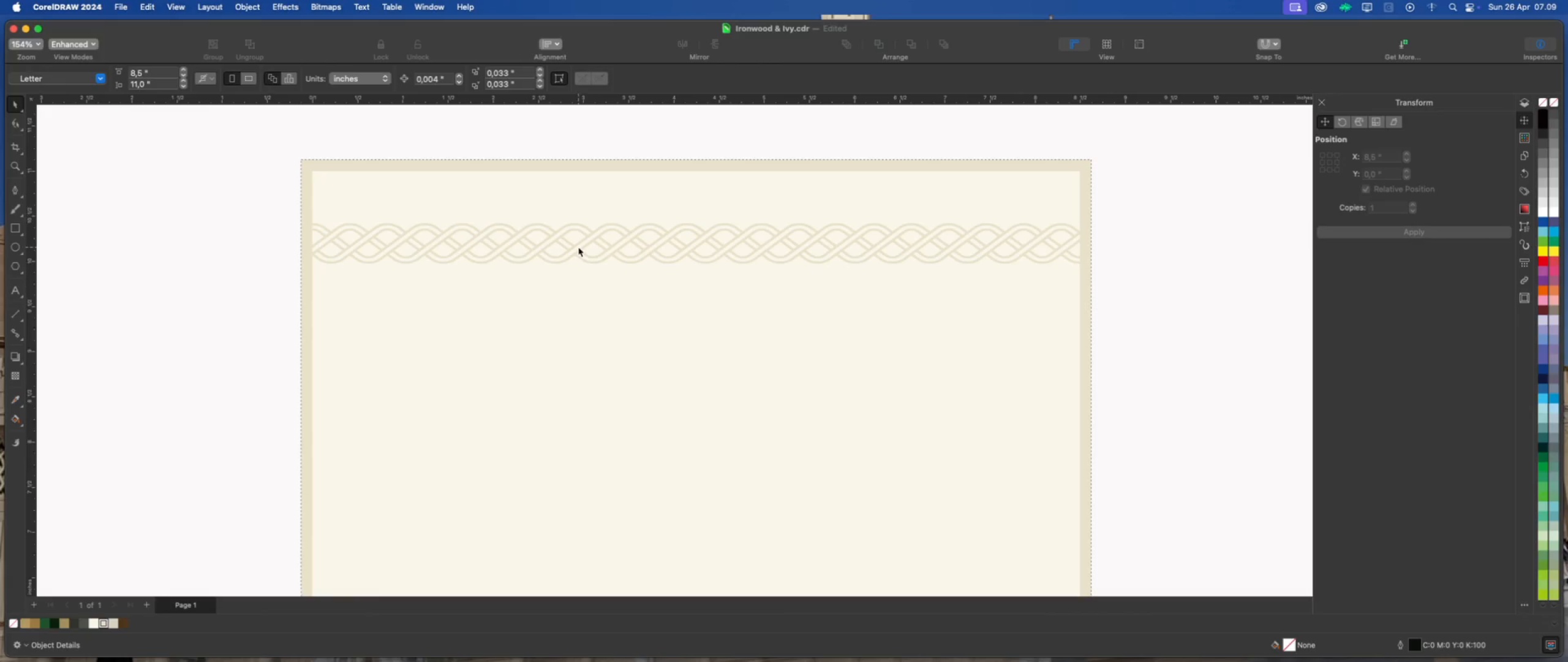 
left_click([582, 247])
 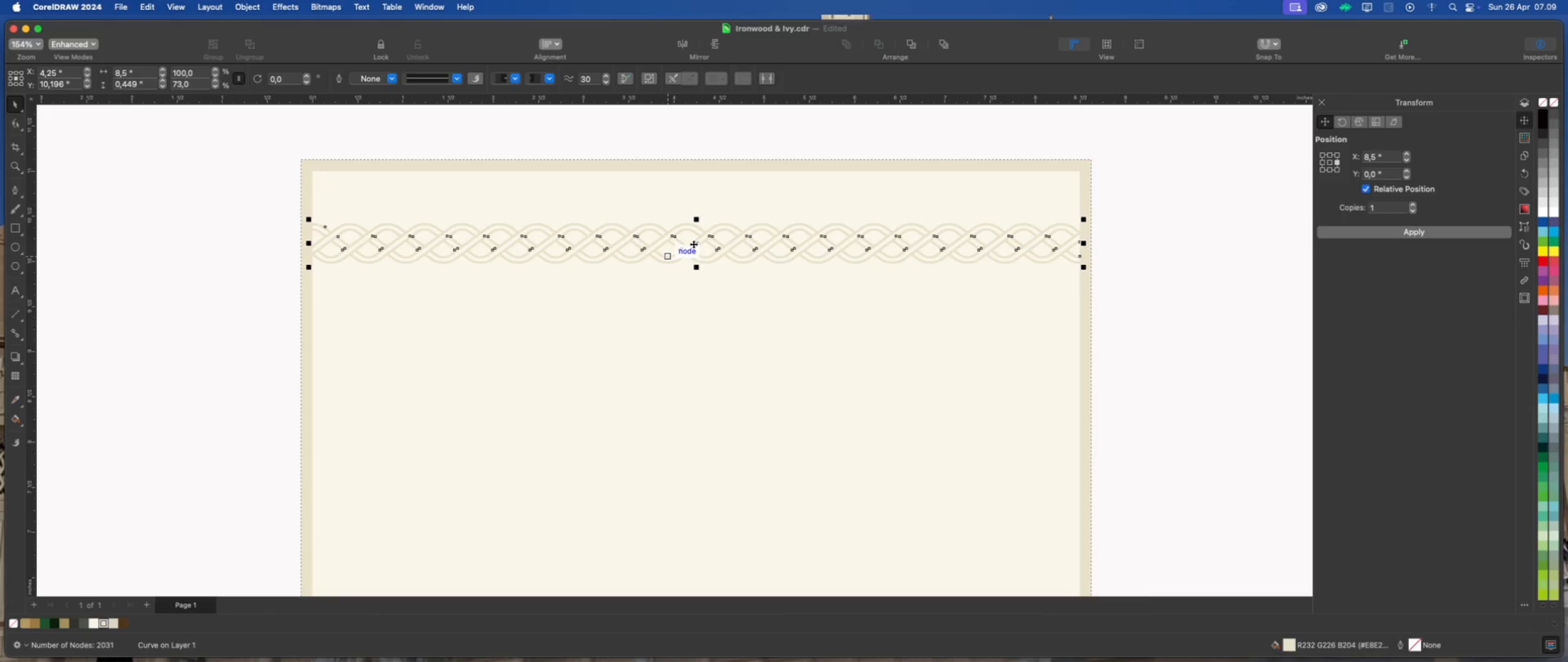 
left_click_drag(start_coordinate=[695, 243], to_coordinate=[698, 221])
 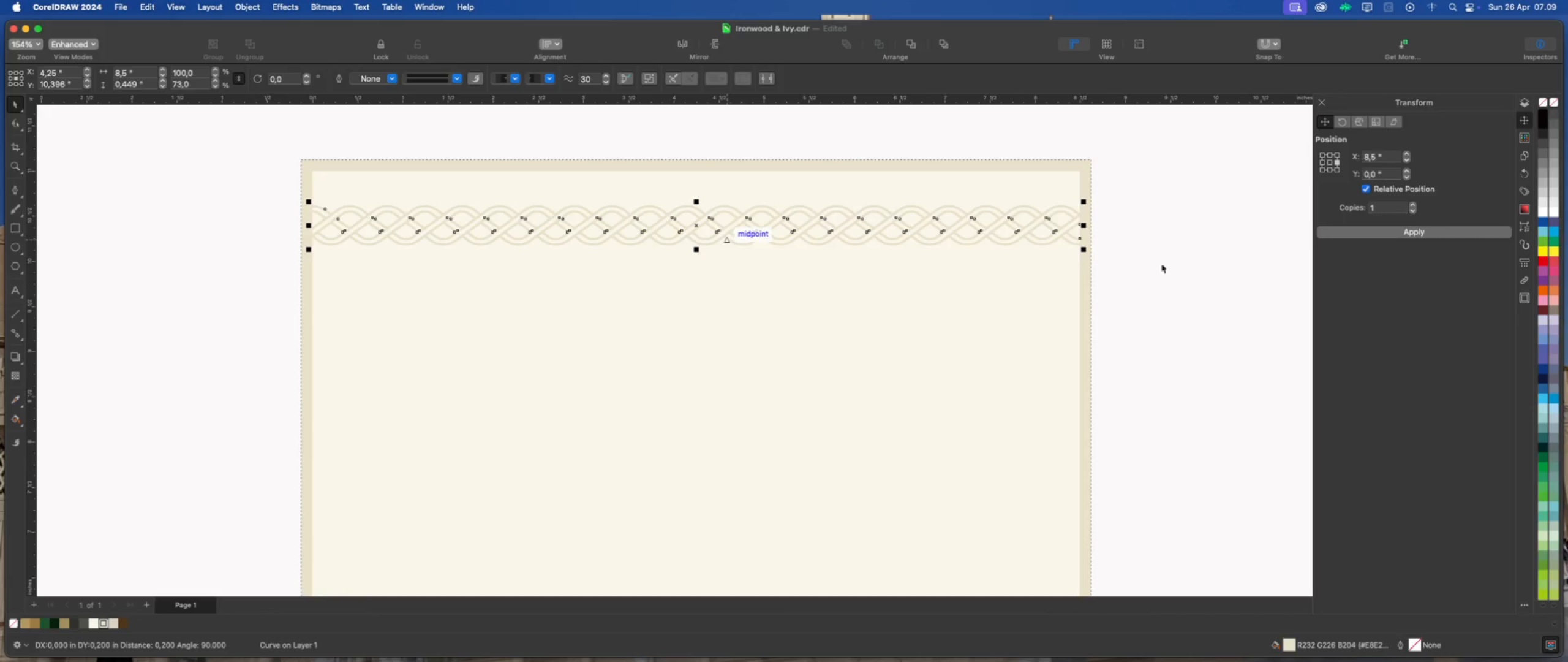 
hold_key(key=ShiftLeft, duration=2.11)
 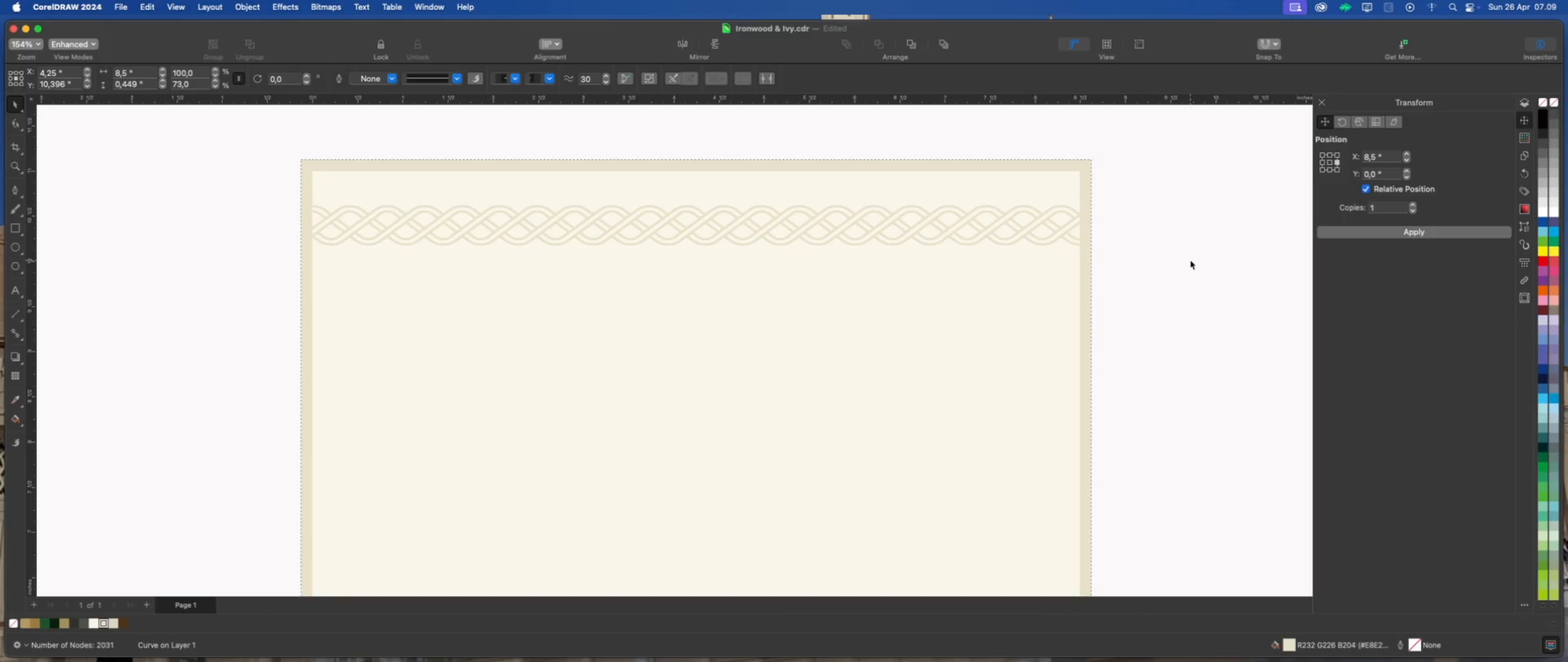 
left_click([1190, 260])
 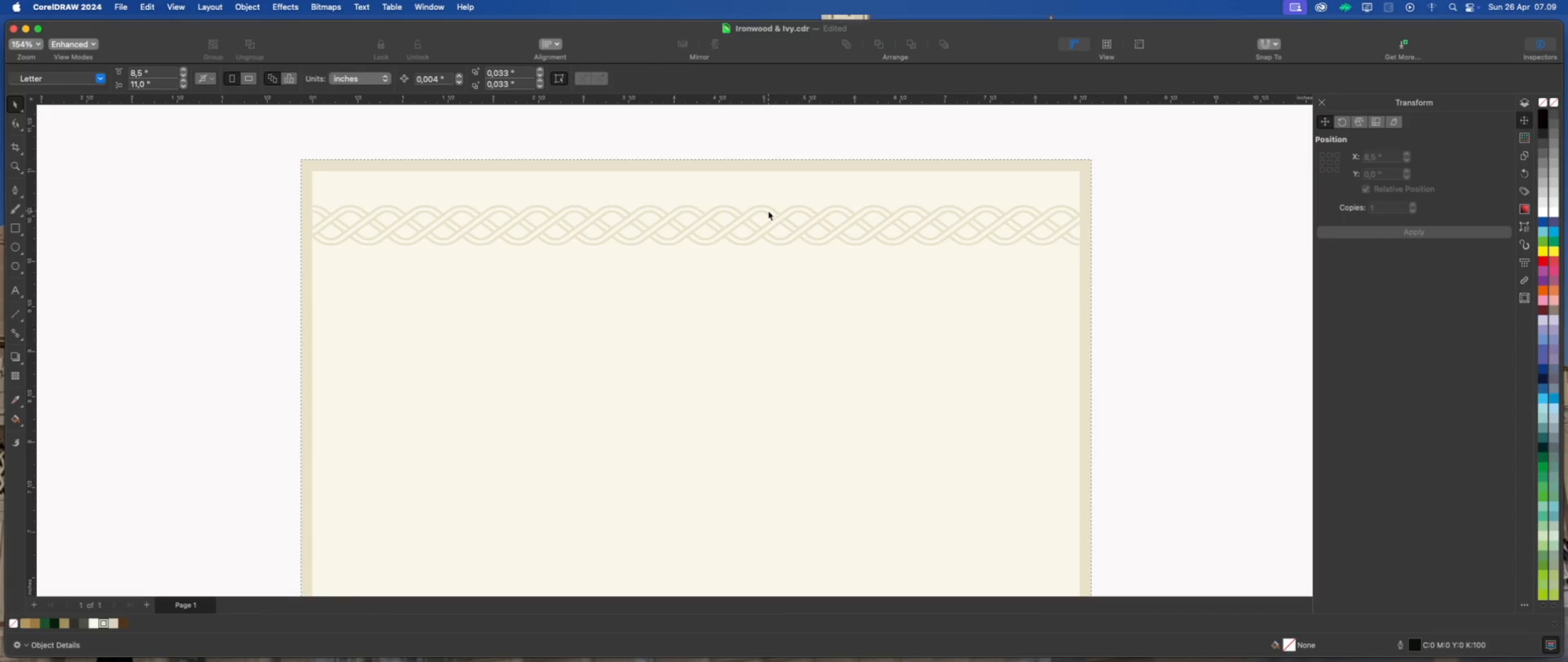 
left_click([767, 211])
 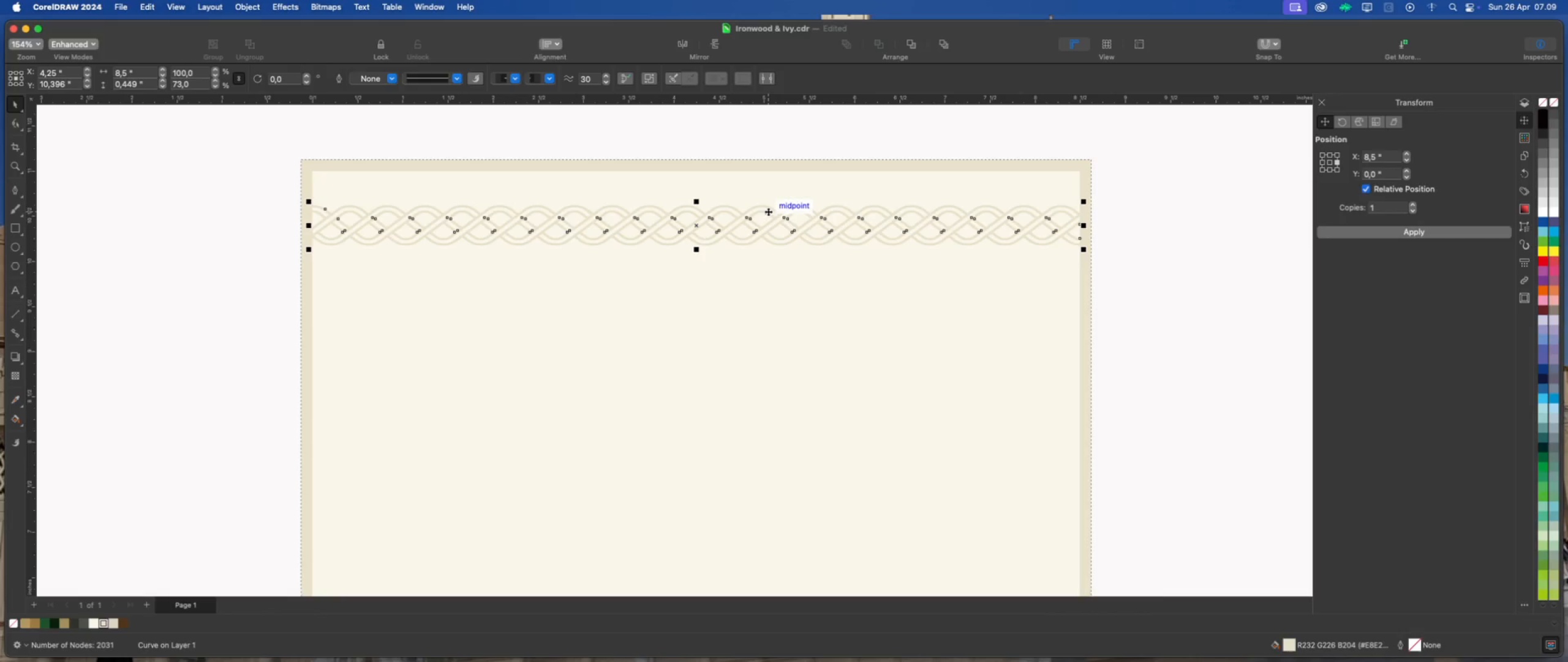 
key(ArrowUp)
 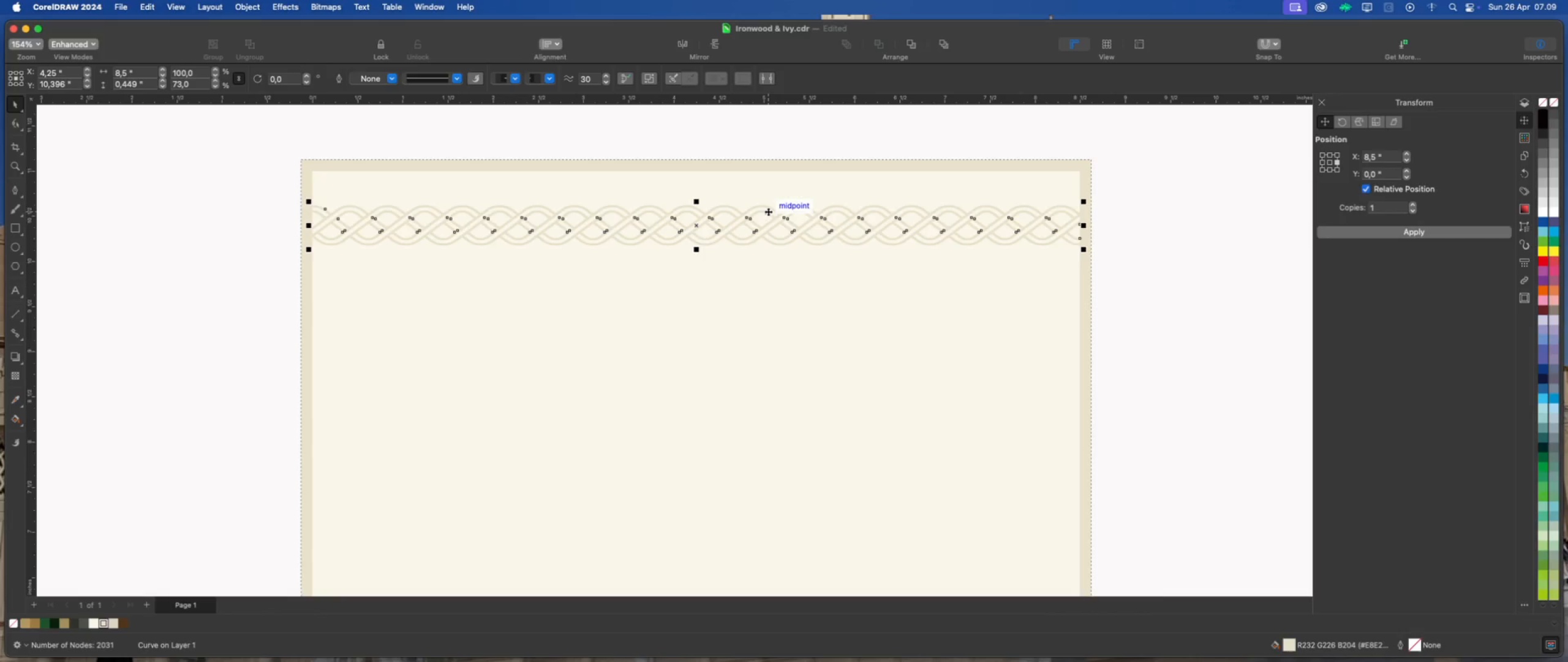 
key(ArrowUp)
 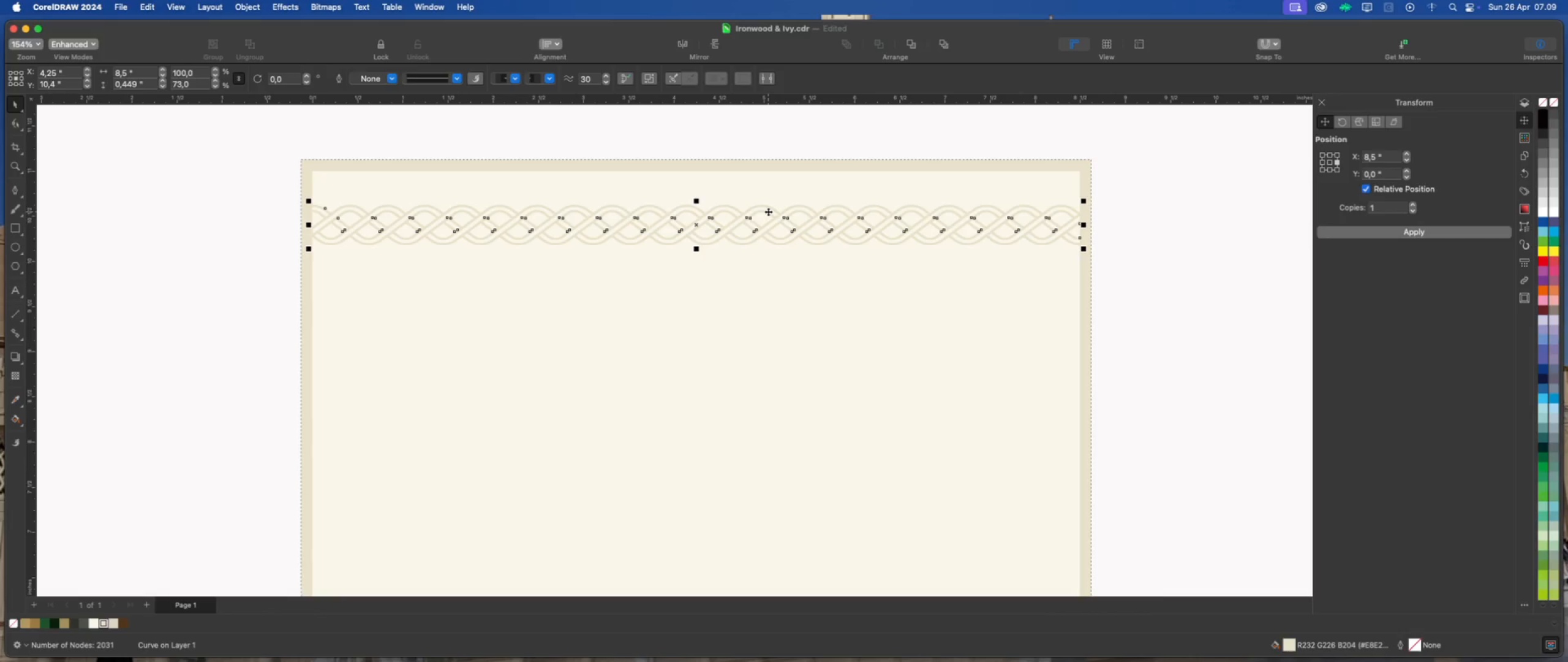 
key(ArrowUp)
 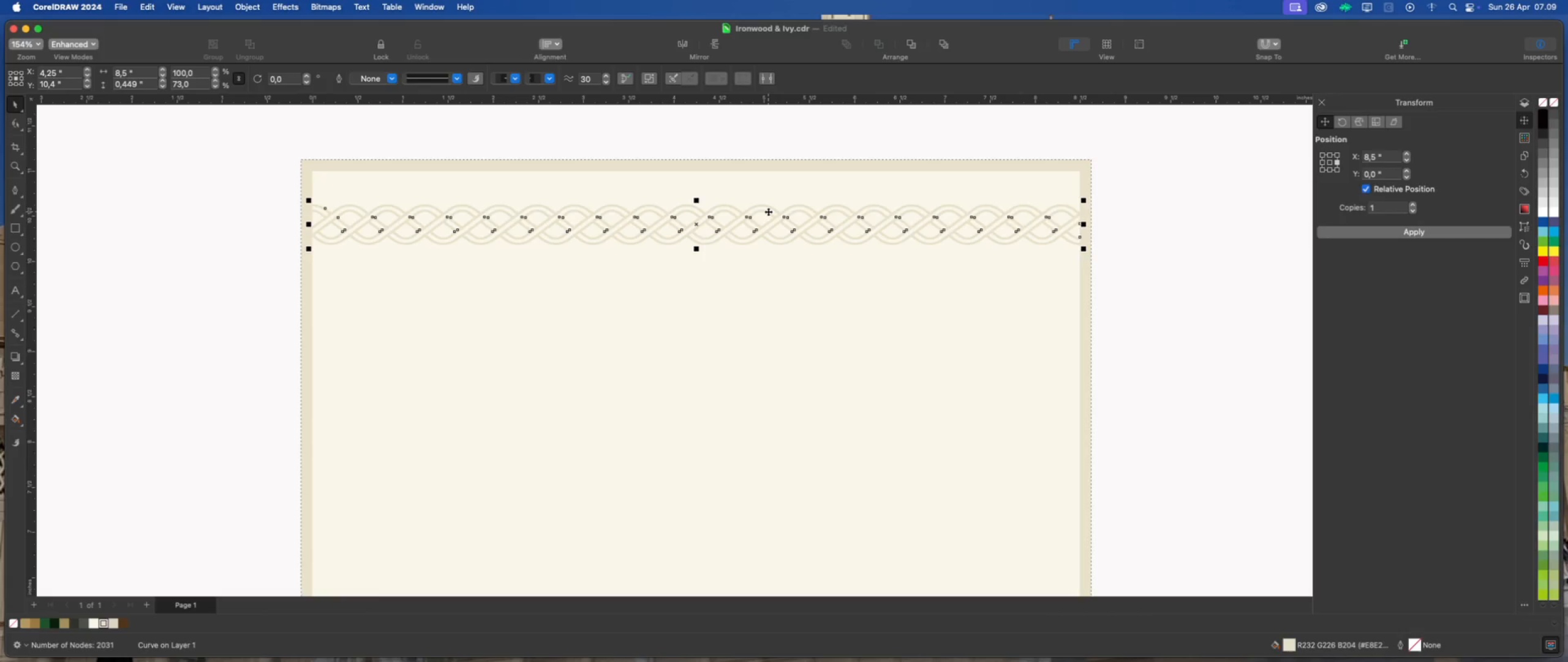 
key(ArrowUp)
 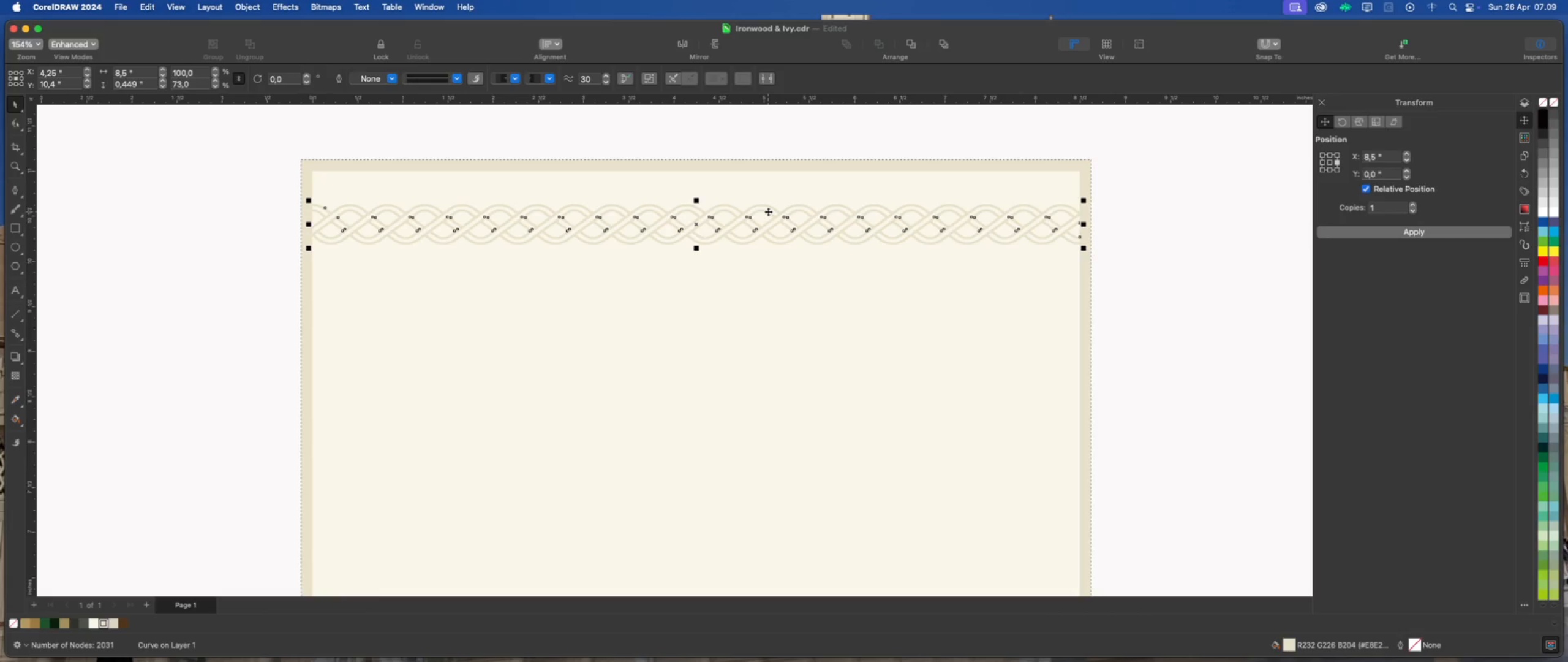 
key(ArrowUp)
 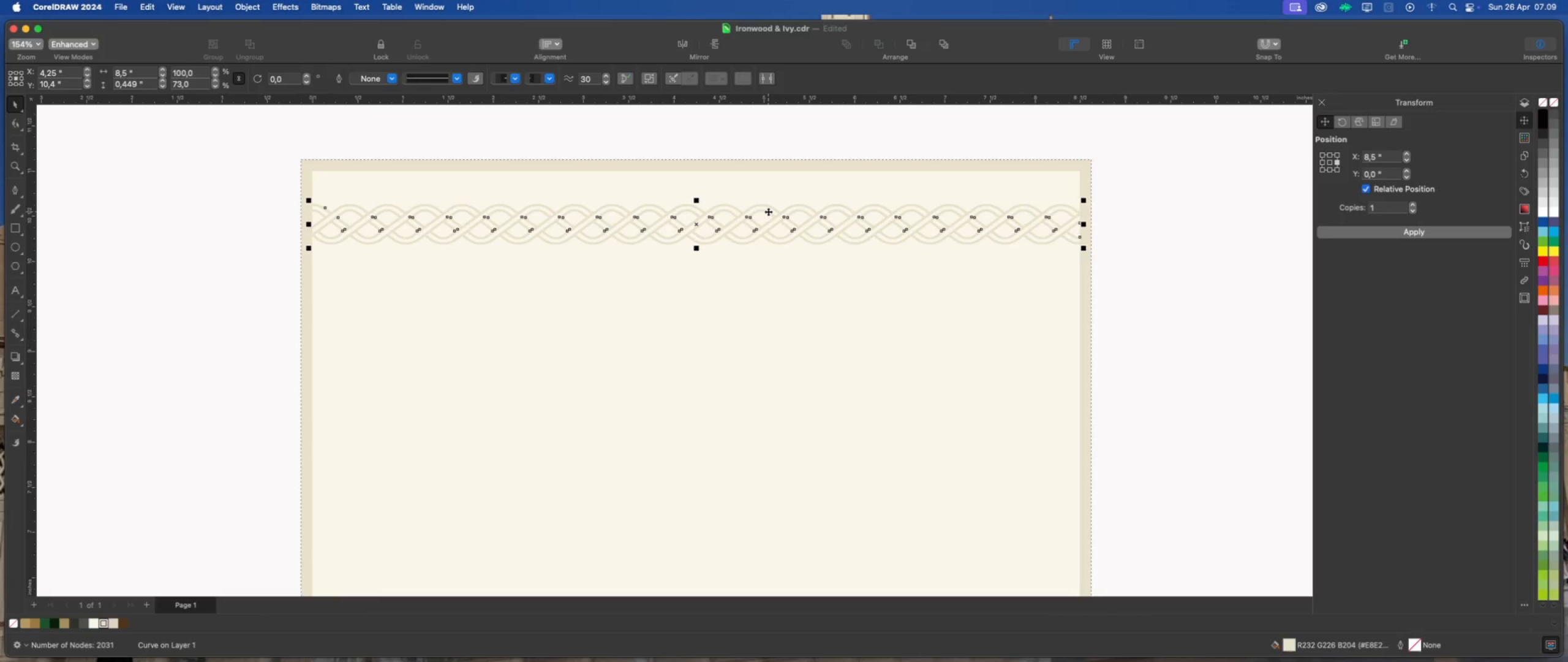 
key(ArrowUp)
 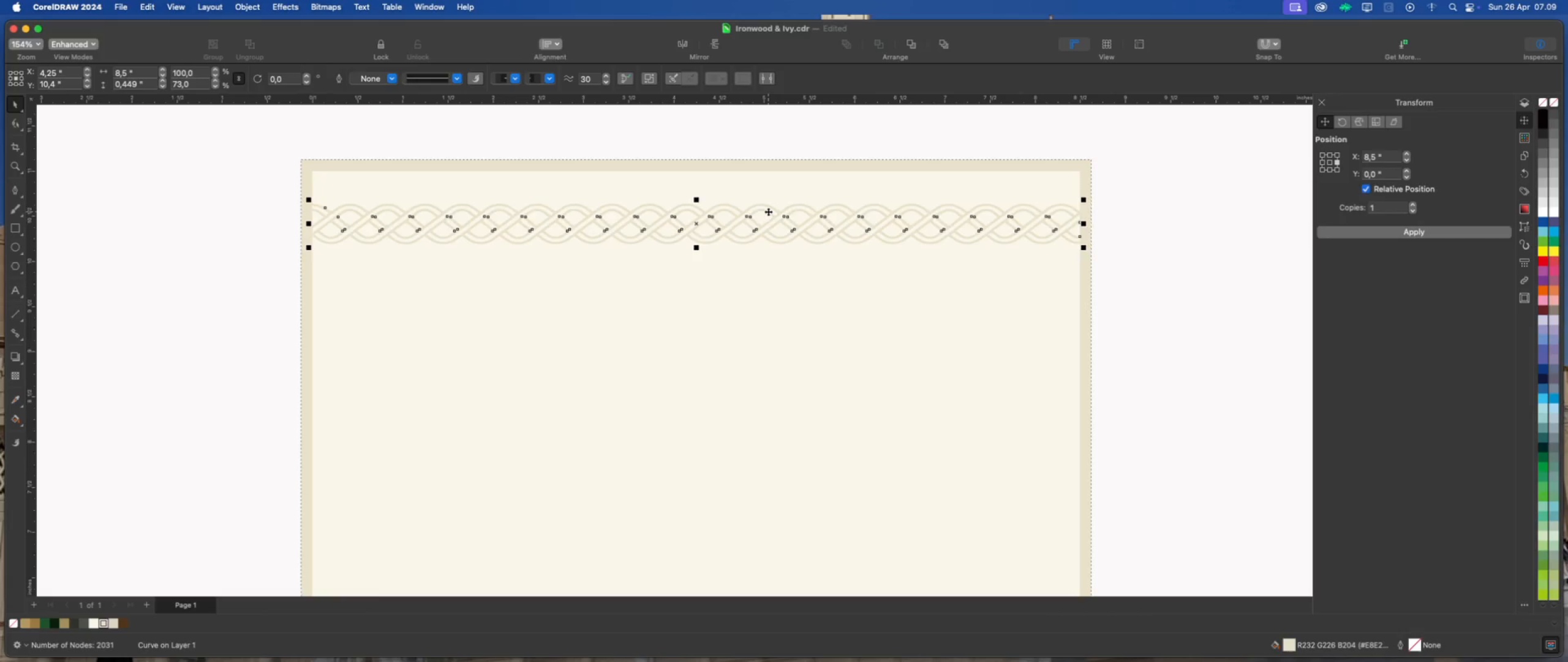 
key(ArrowUp)
 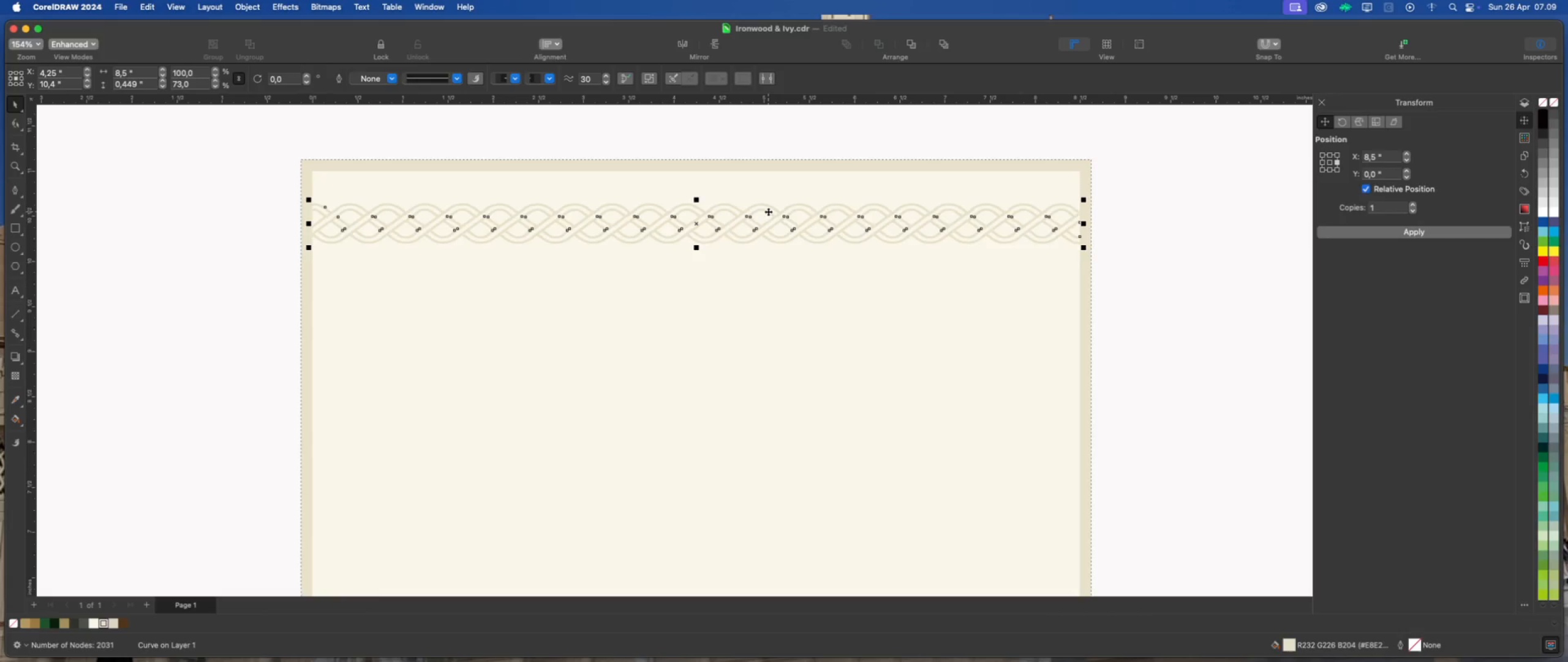 
key(ArrowUp)
 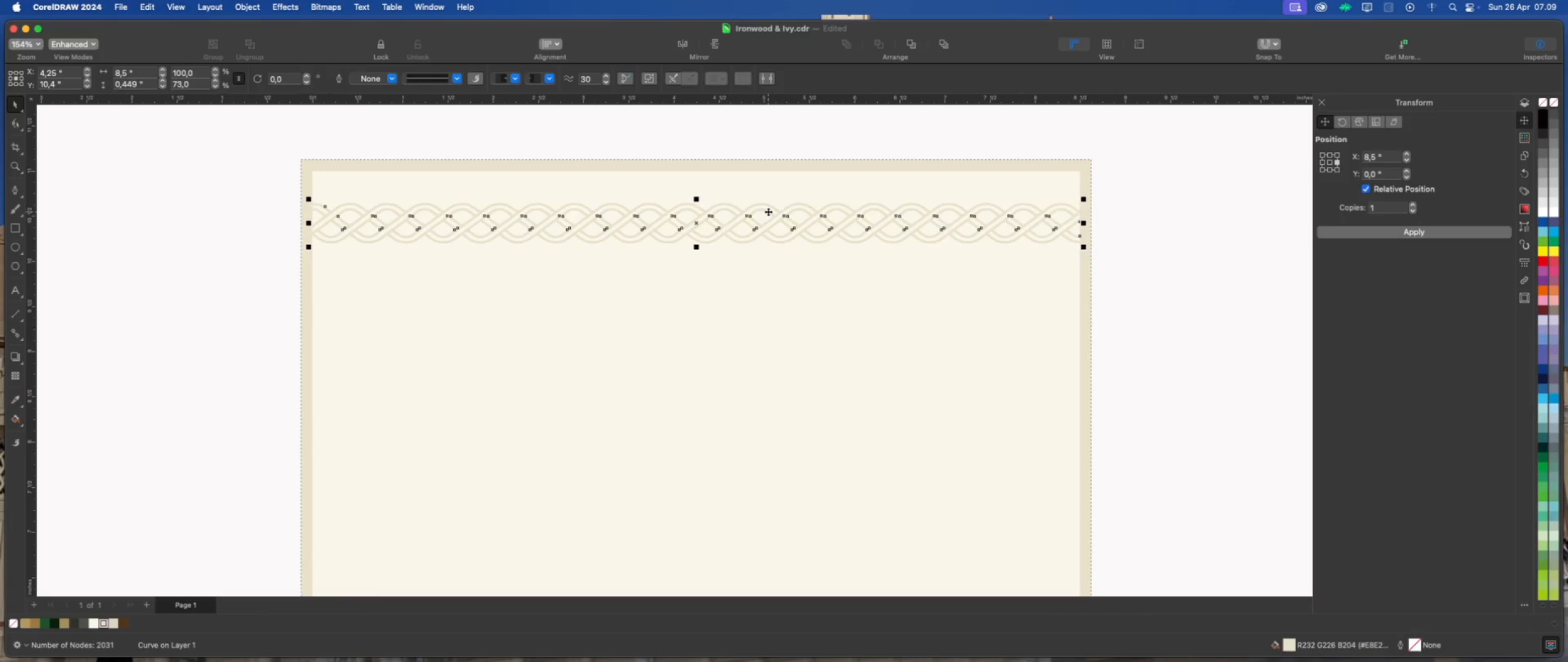 
key(ArrowUp)
 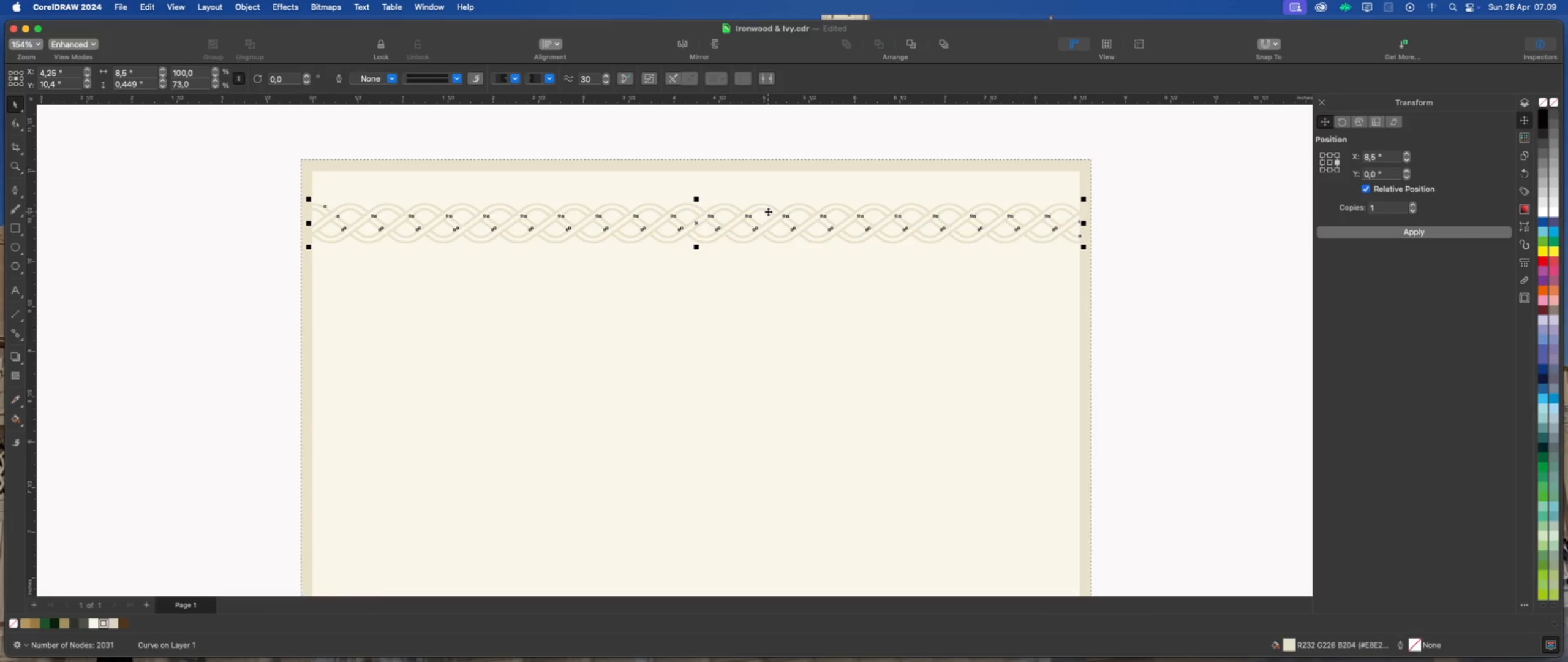 
key(ArrowUp)
 